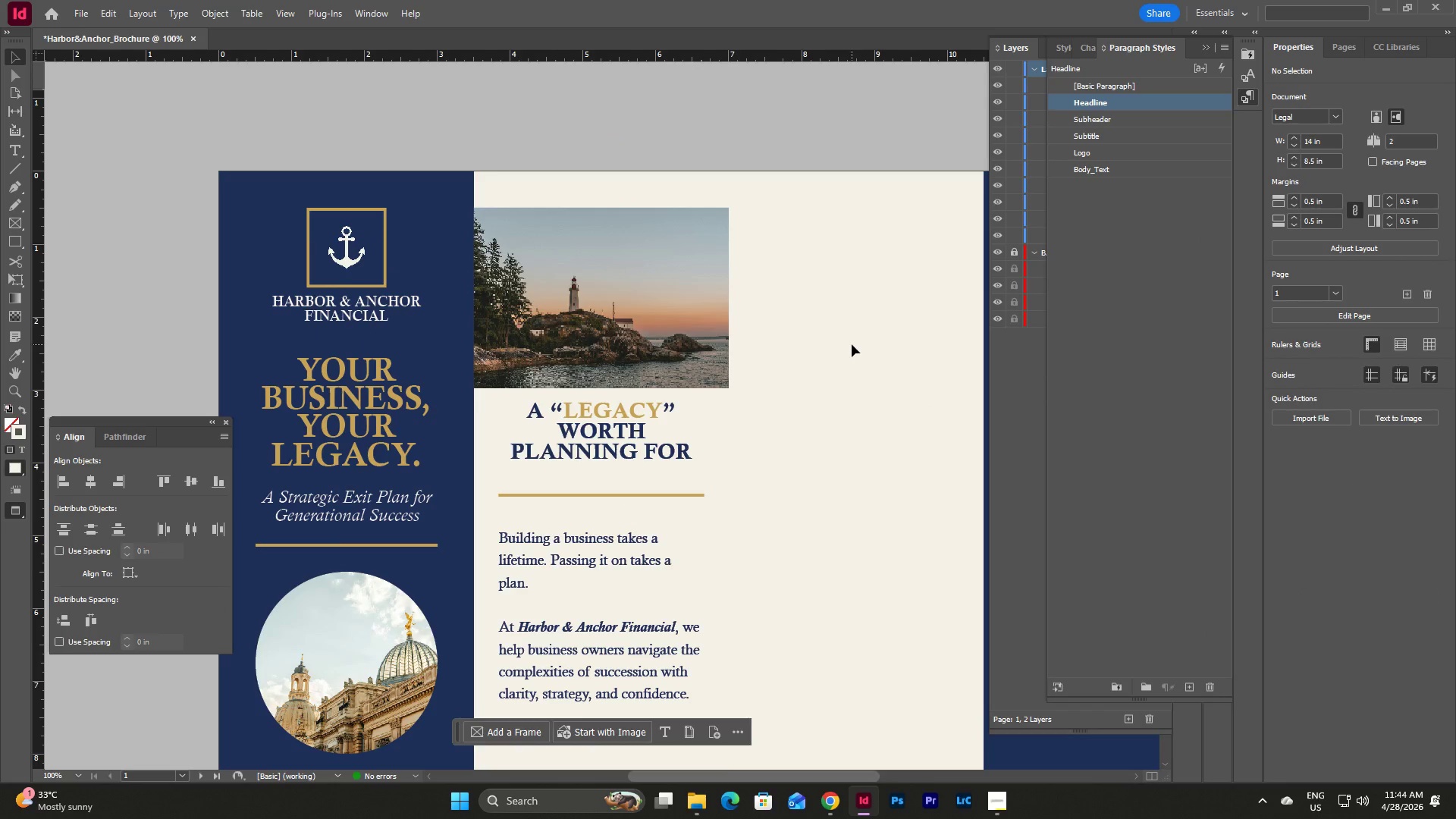 
left_click([852, 344])
 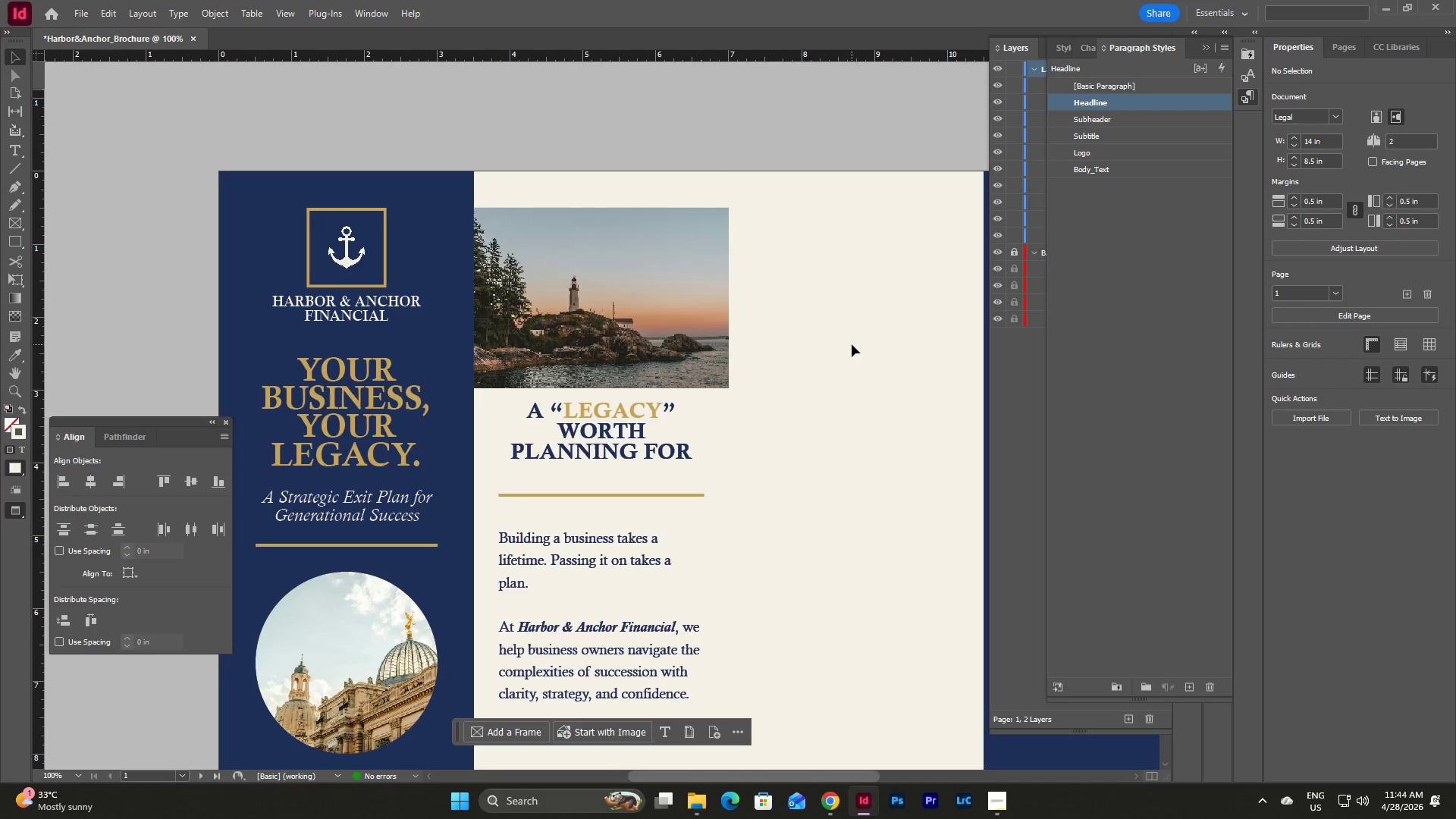 
scroll: coordinate [852, 344], scroll_direction: down, amount: 2.0
 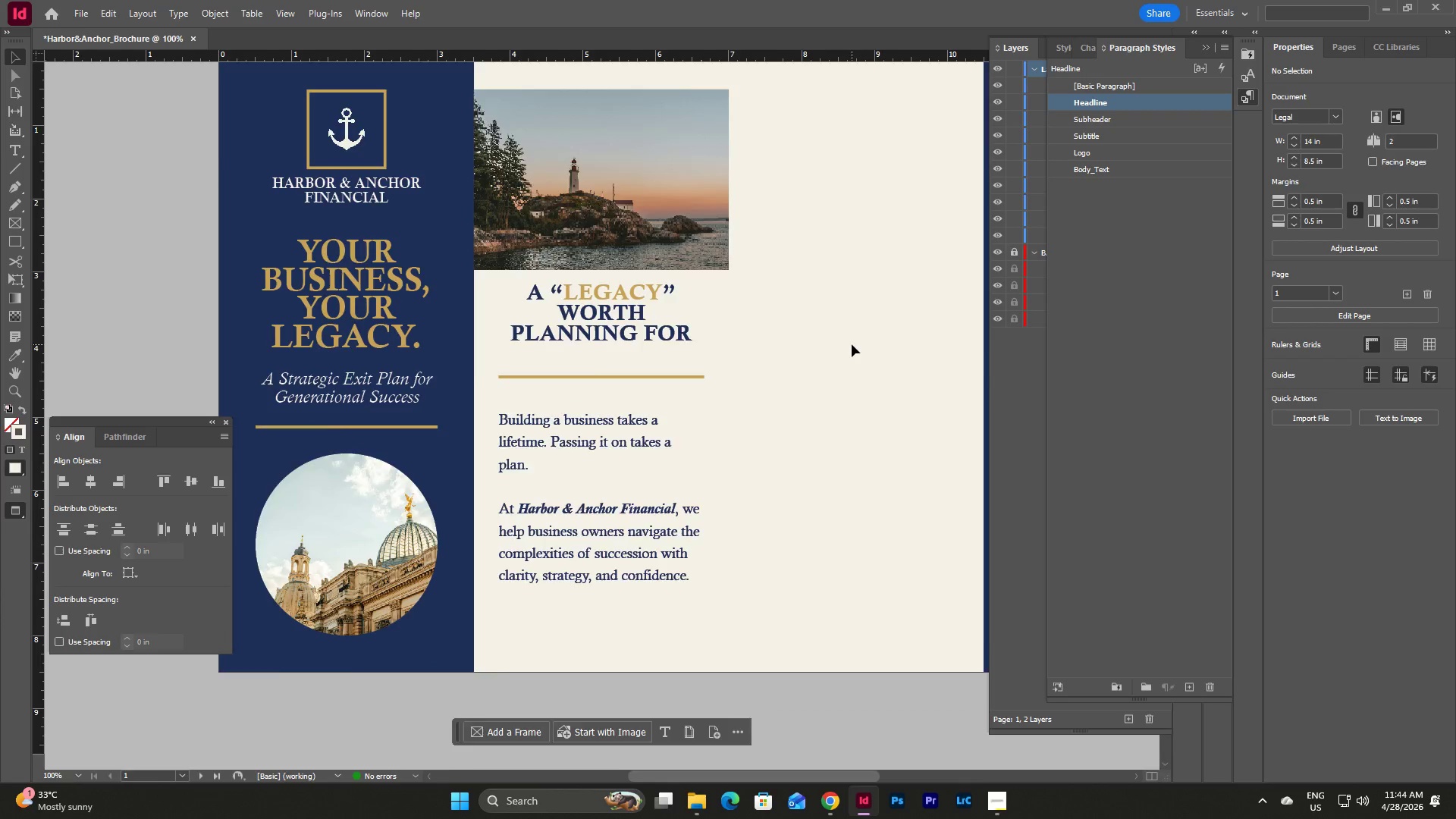 
scroll: coordinate [852, 344], scroll_direction: up, amount: 3.0
 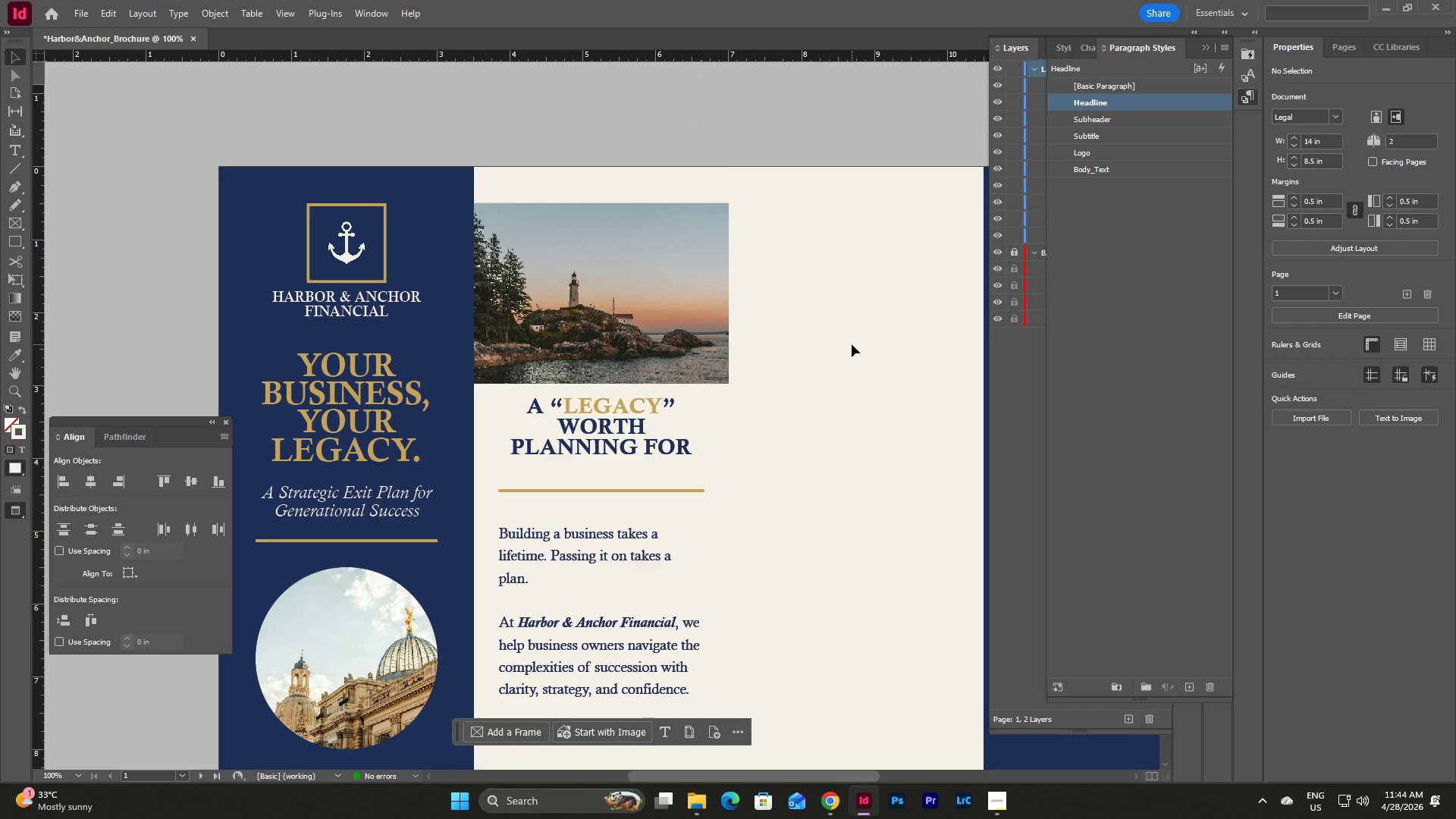 
scroll: coordinate [852, 344], scroll_direction: down, amount: 2.0
 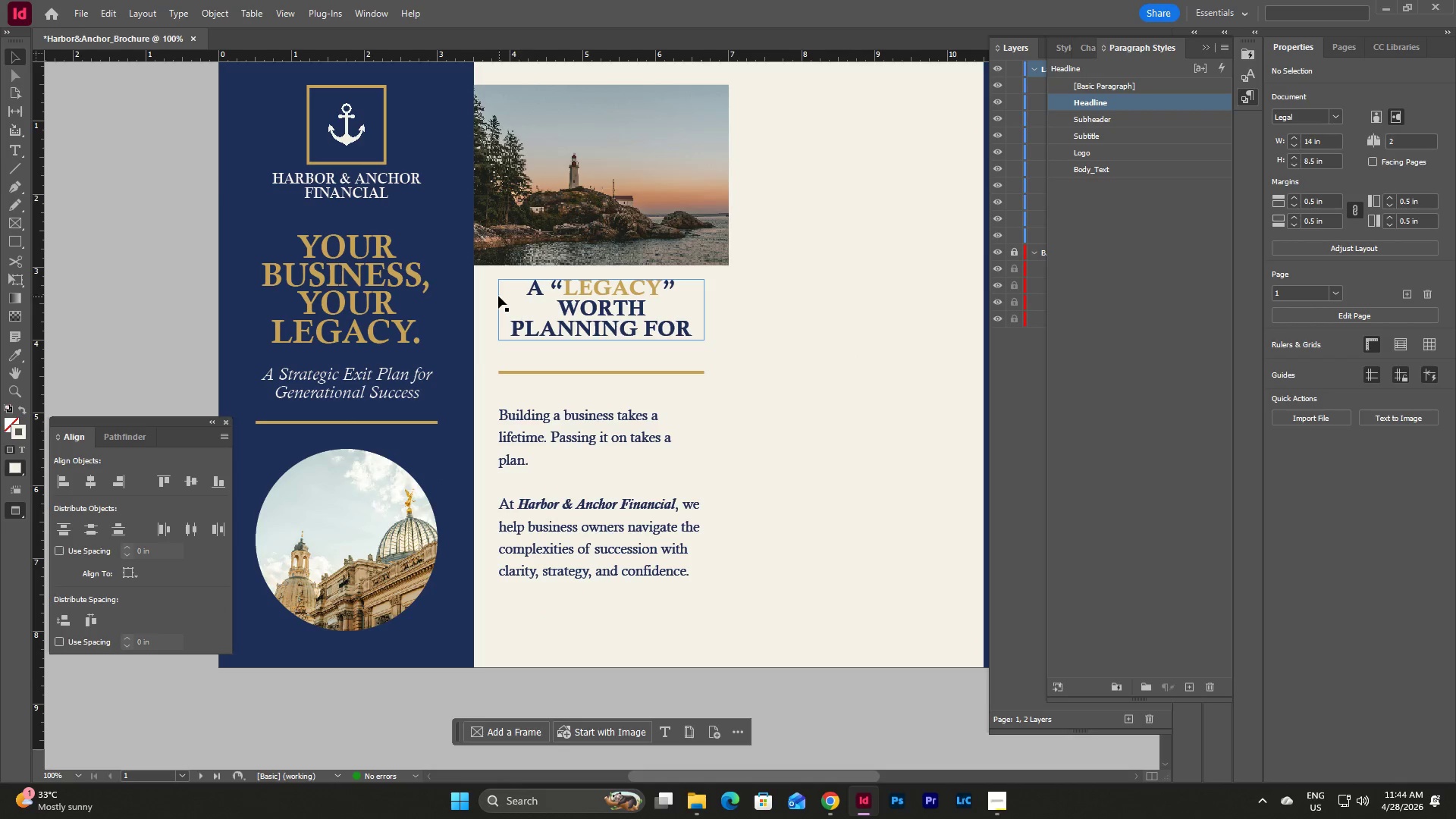 
key(W)
 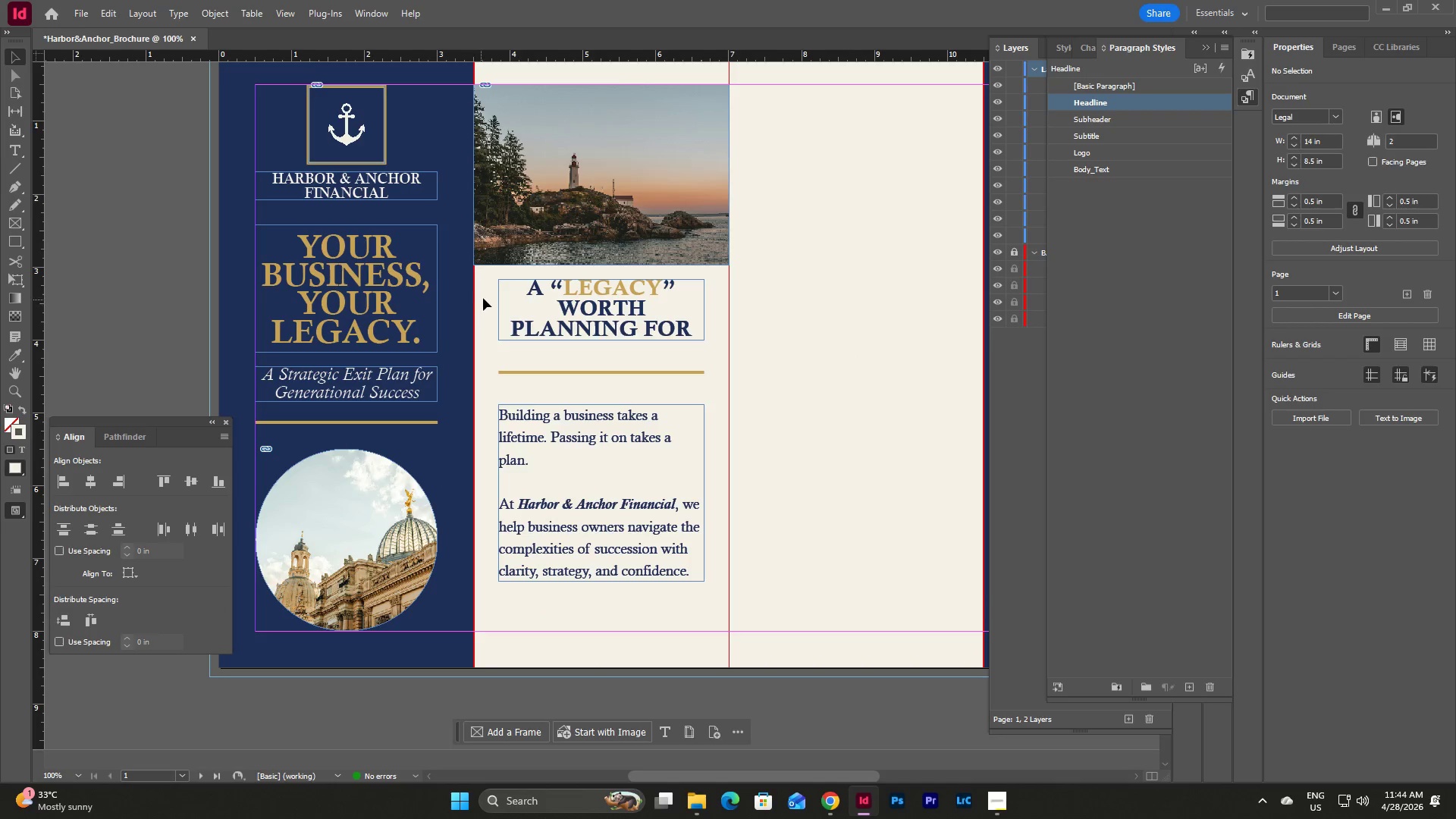 
left_click_drag(start_coordinate=[490, 295], to_coordinate=[684, 541])
 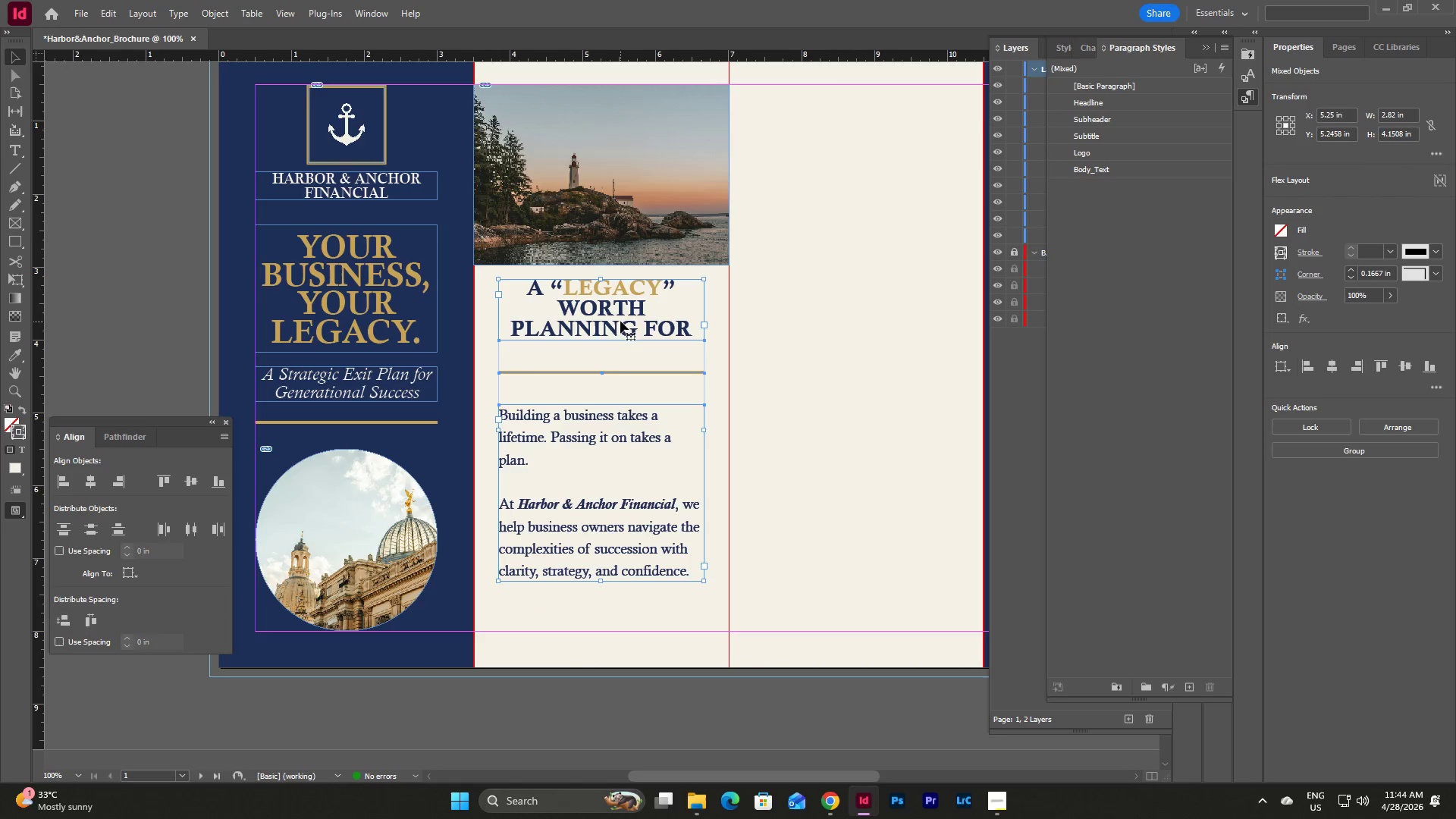 
left_click_drag(start_coordinate=[620, 319], to_coordinate=[621, 337])
 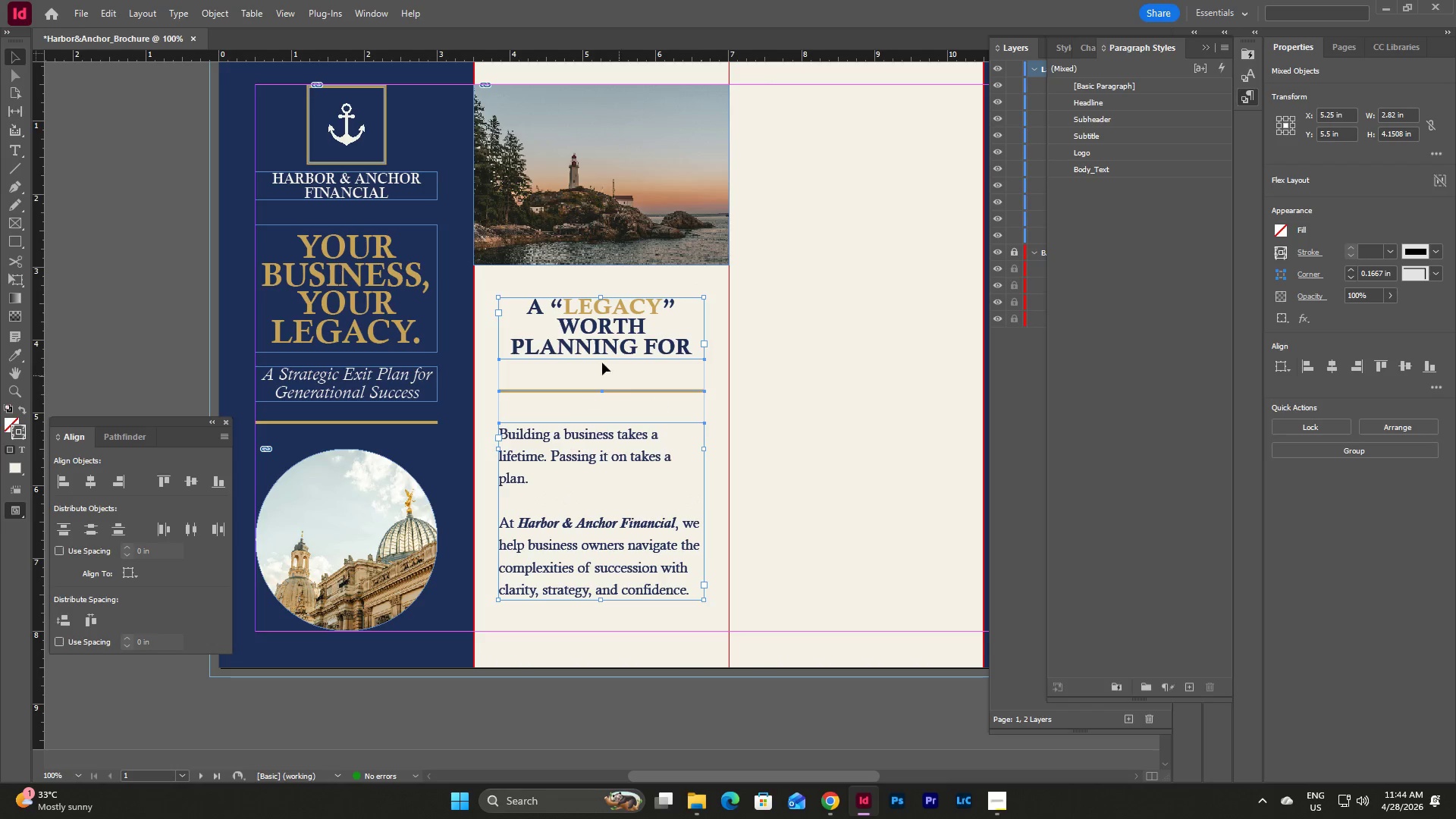 
left_click_drag(start_coordinate=[595, 335], to_coordinate=[598, 336])
 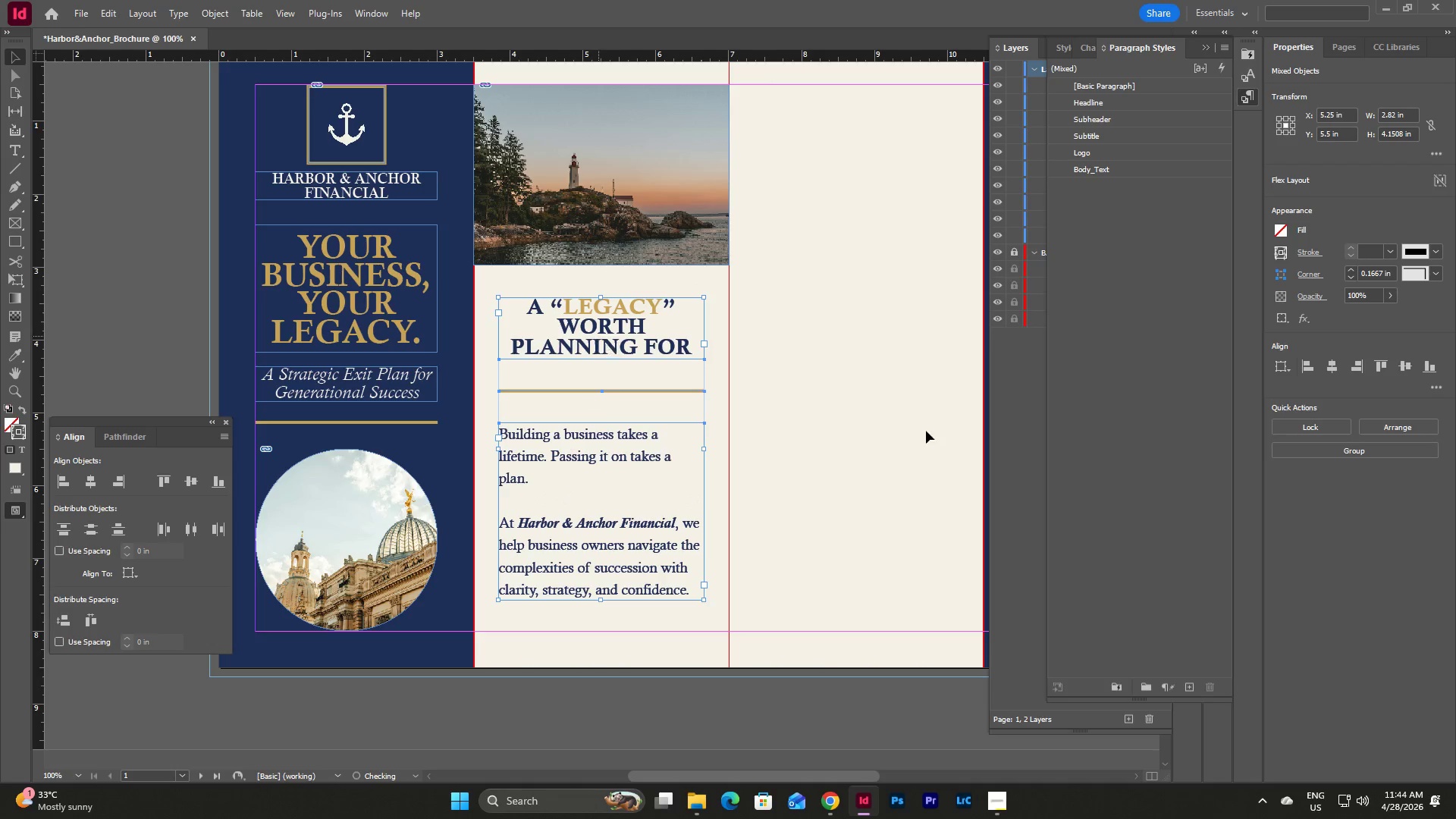 
left_click([926, 431])
 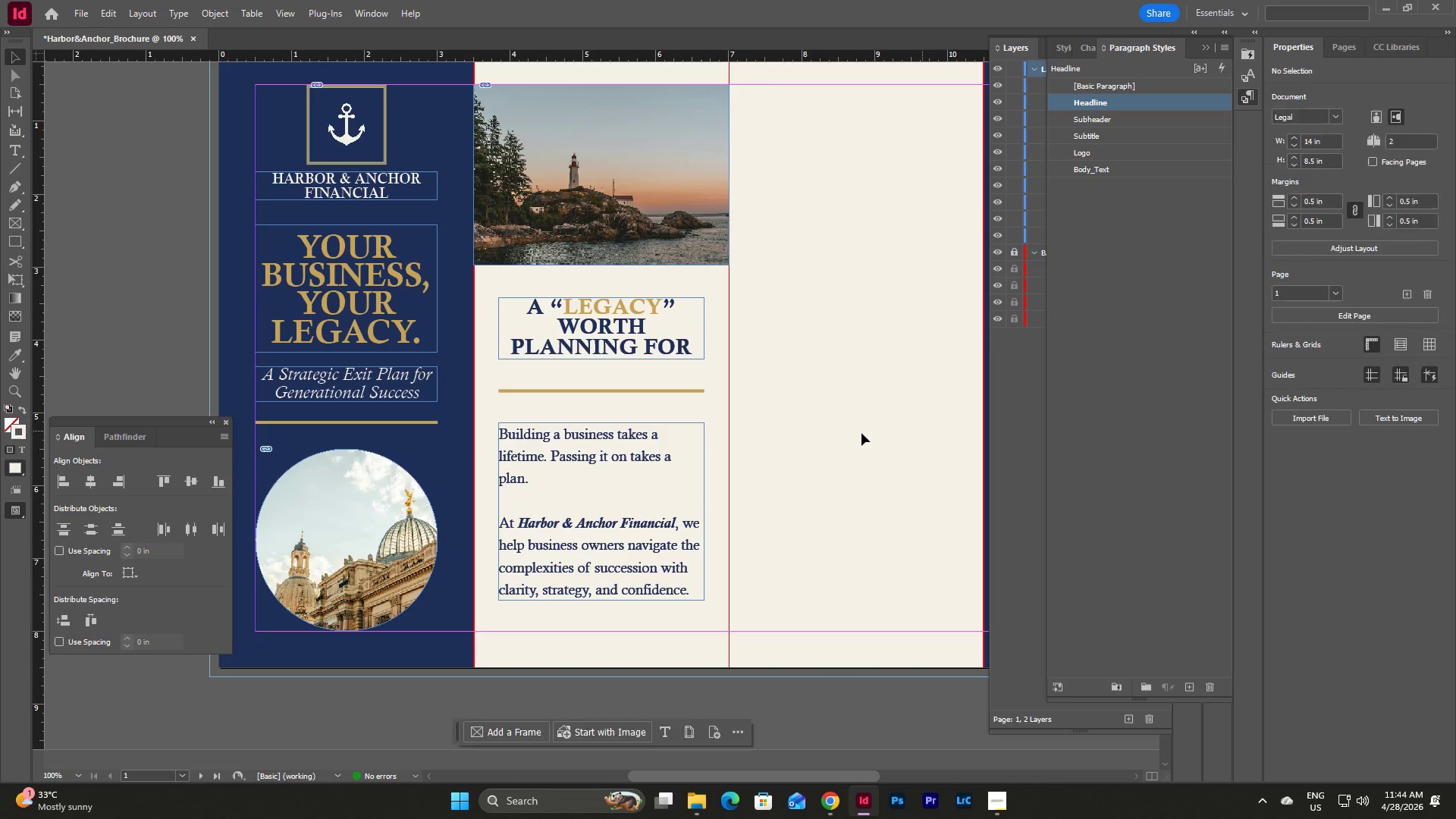 
key(W)
 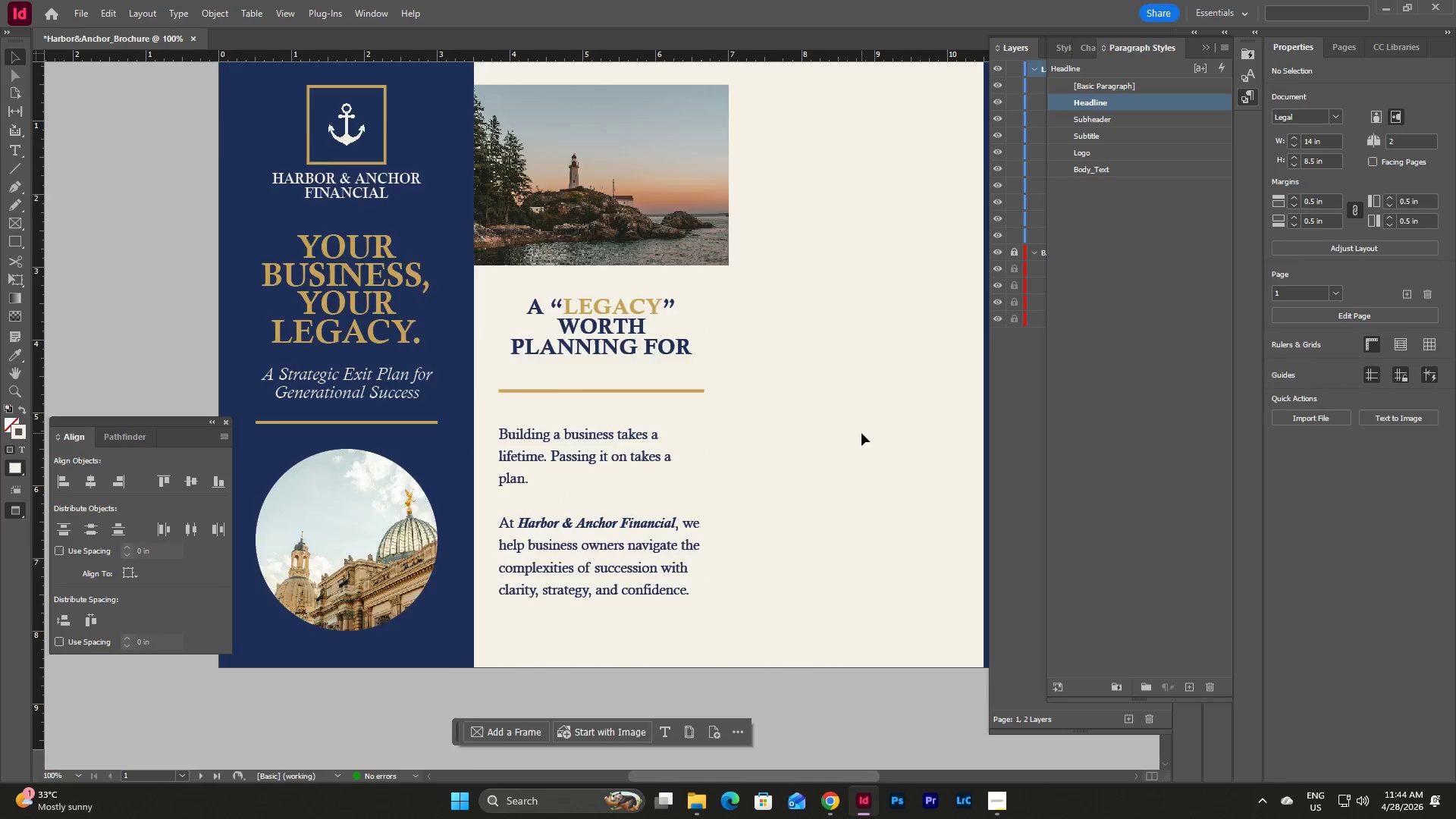 
scroll: coordinate [861, 433], scroll_direction: up, amount: 3.0
 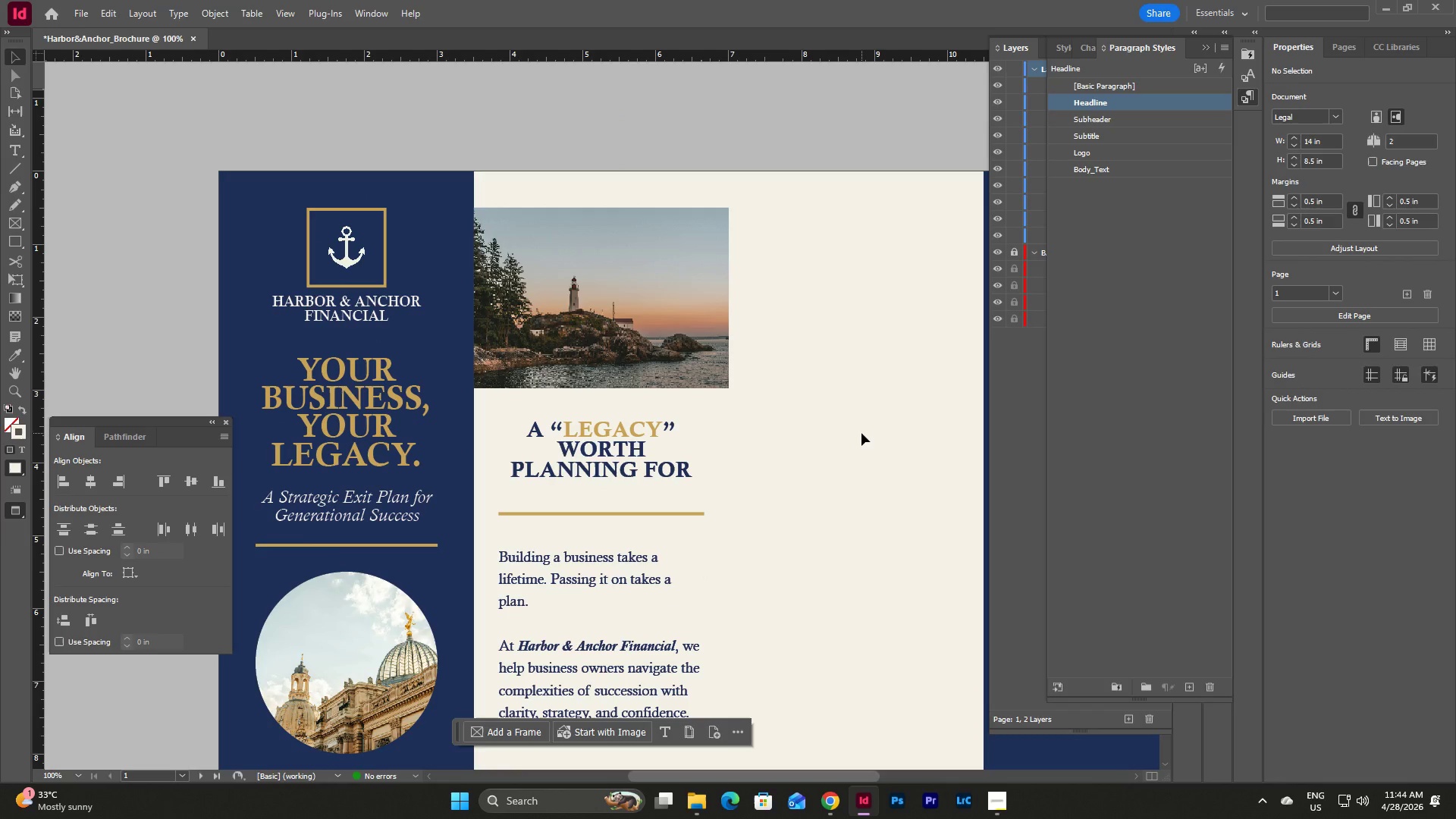 
type(ww)
 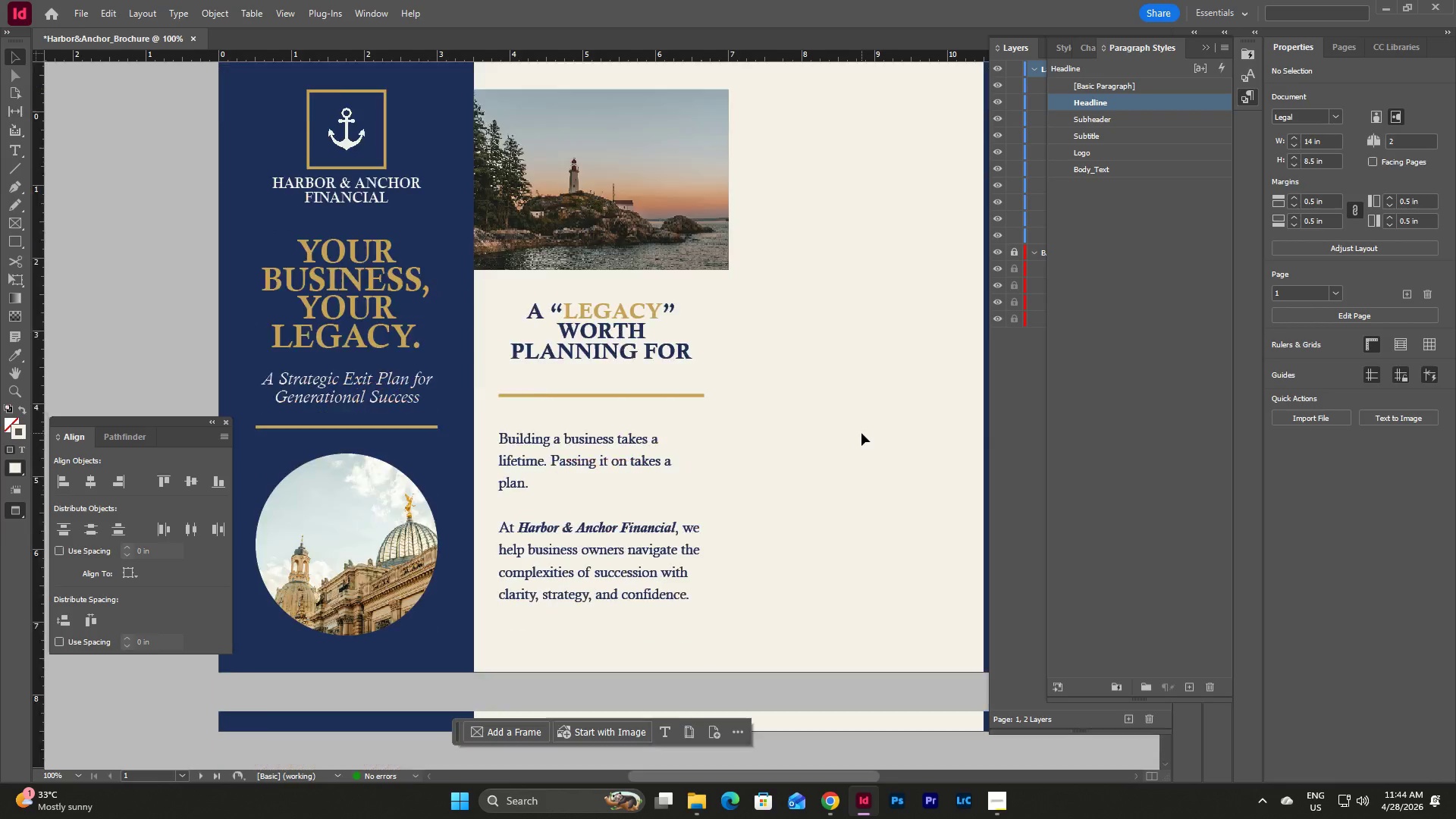 
scroll: coordinate [861, 433], scroll_direction: down, amount: 3.0
 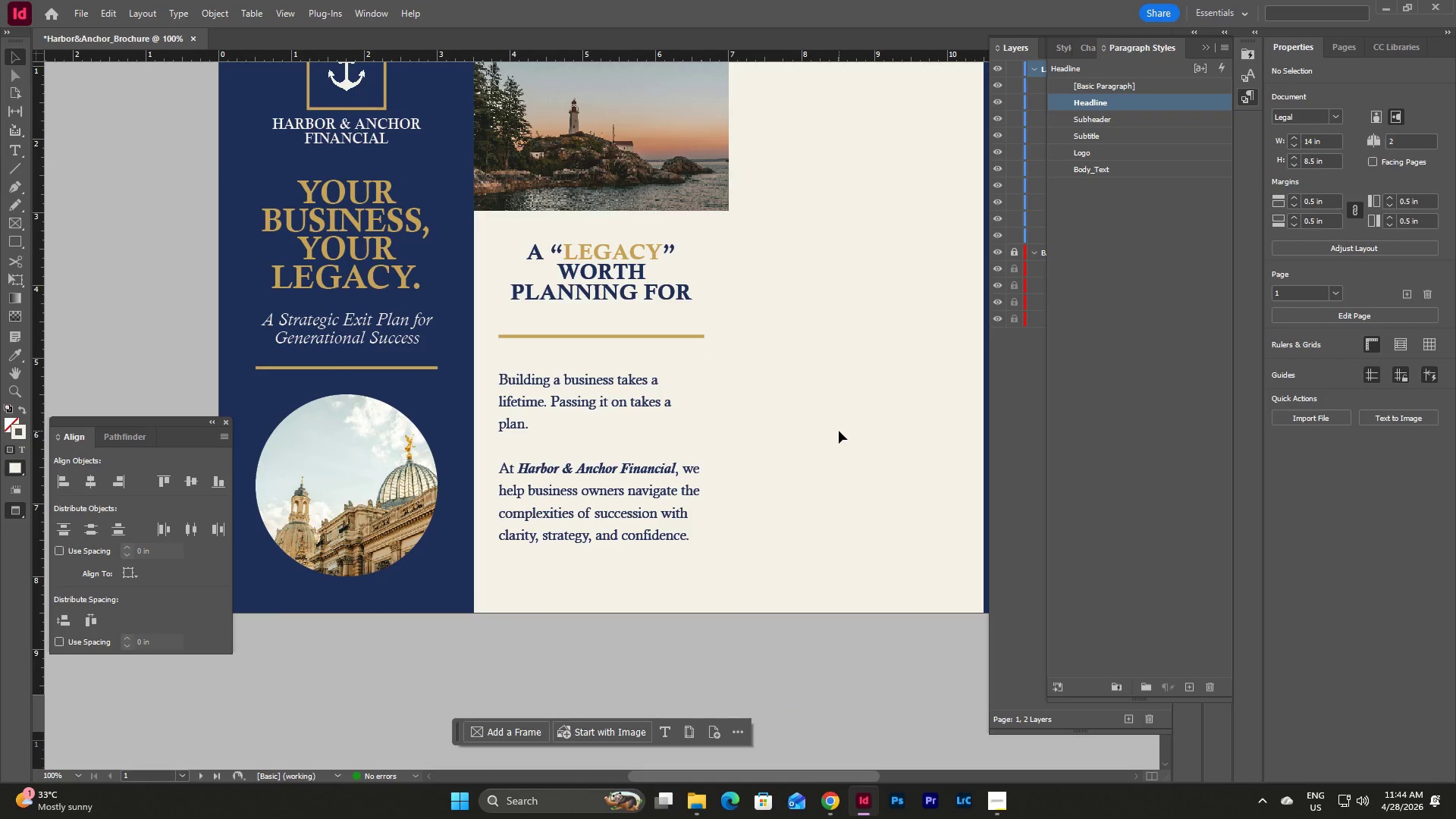 
wait(8.28)
 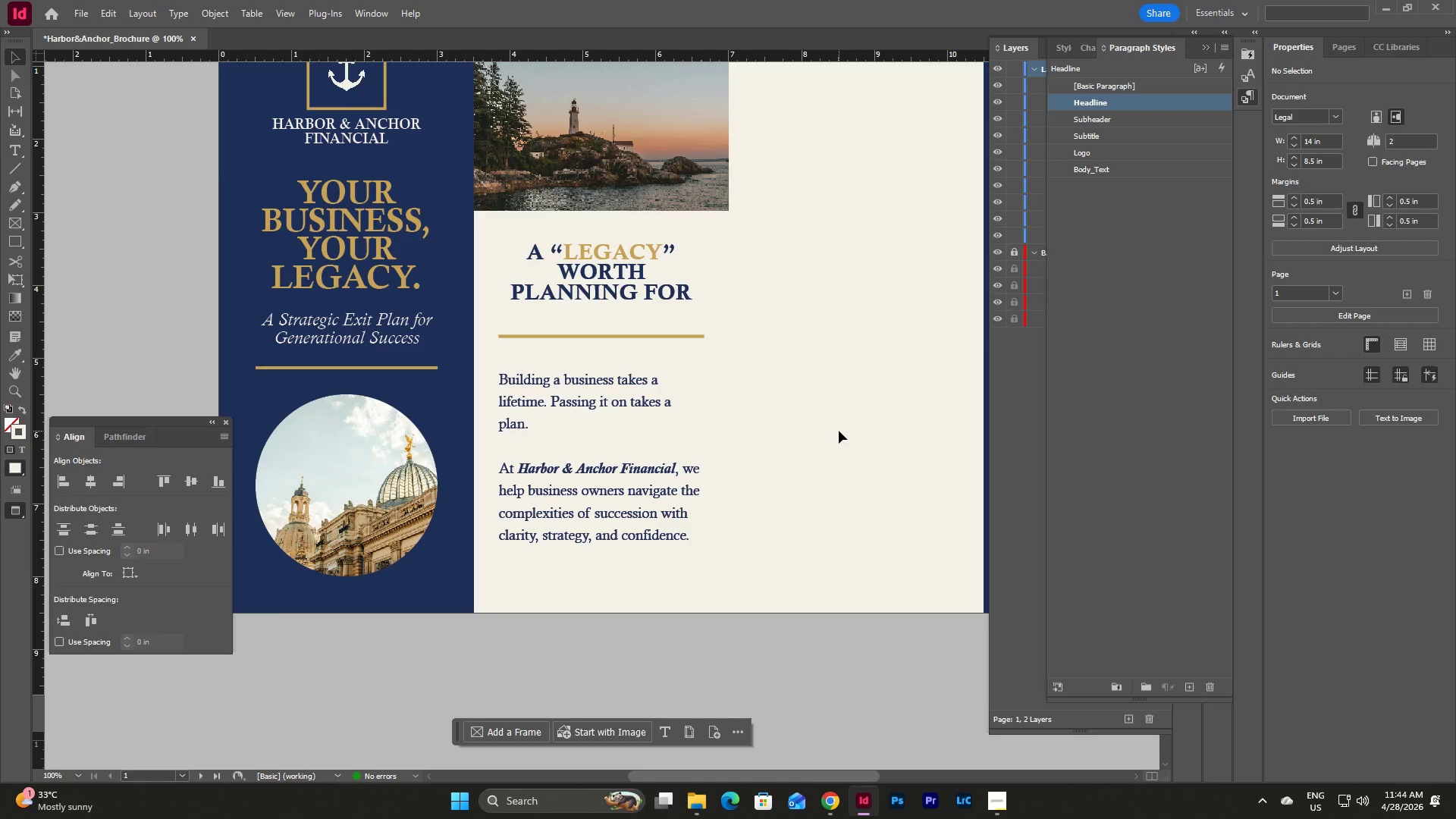 
scroll: coordinate [837, 429], scroll_direction: up, amount: 4.0
 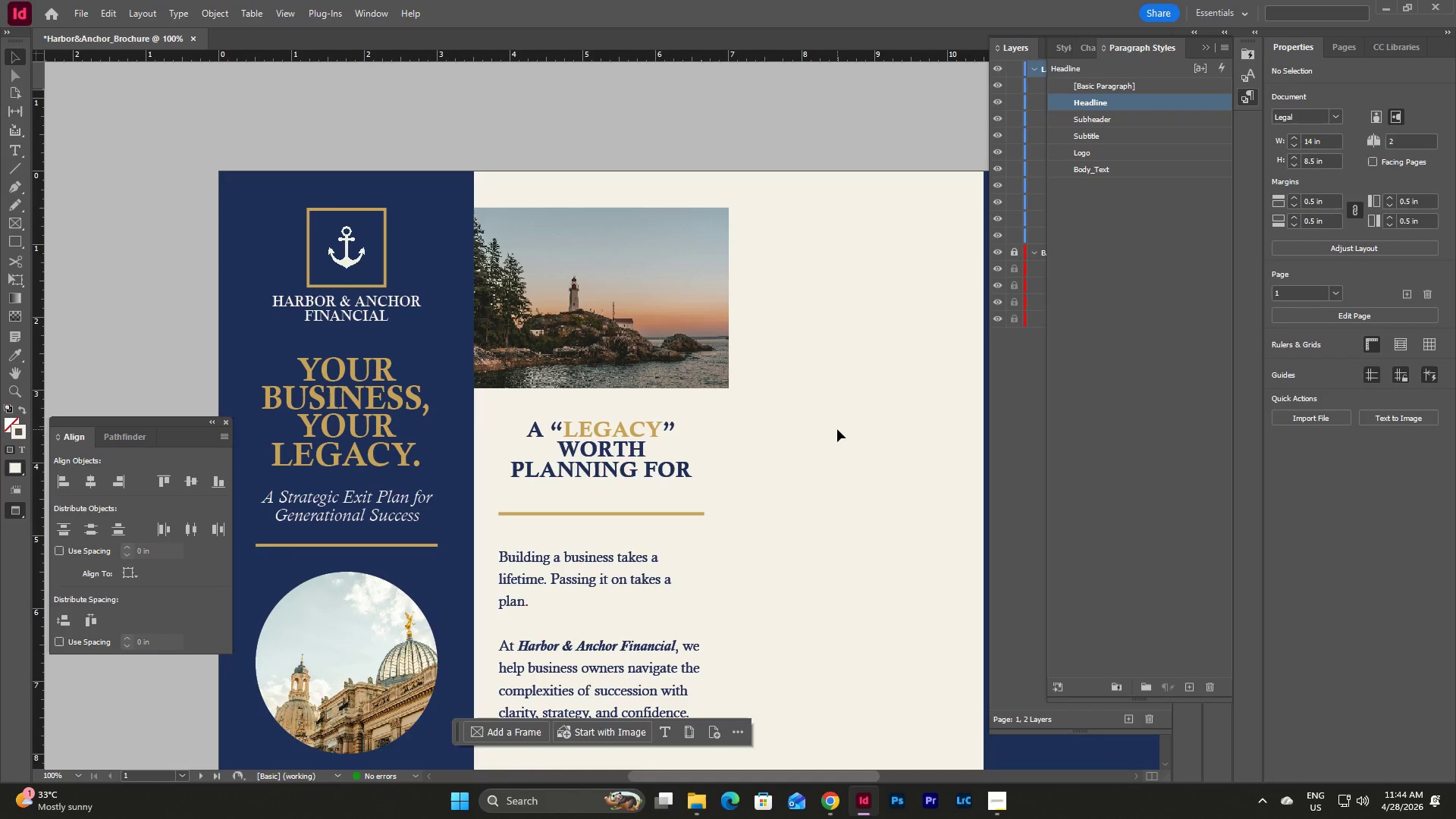 
left_click([822, 817])
 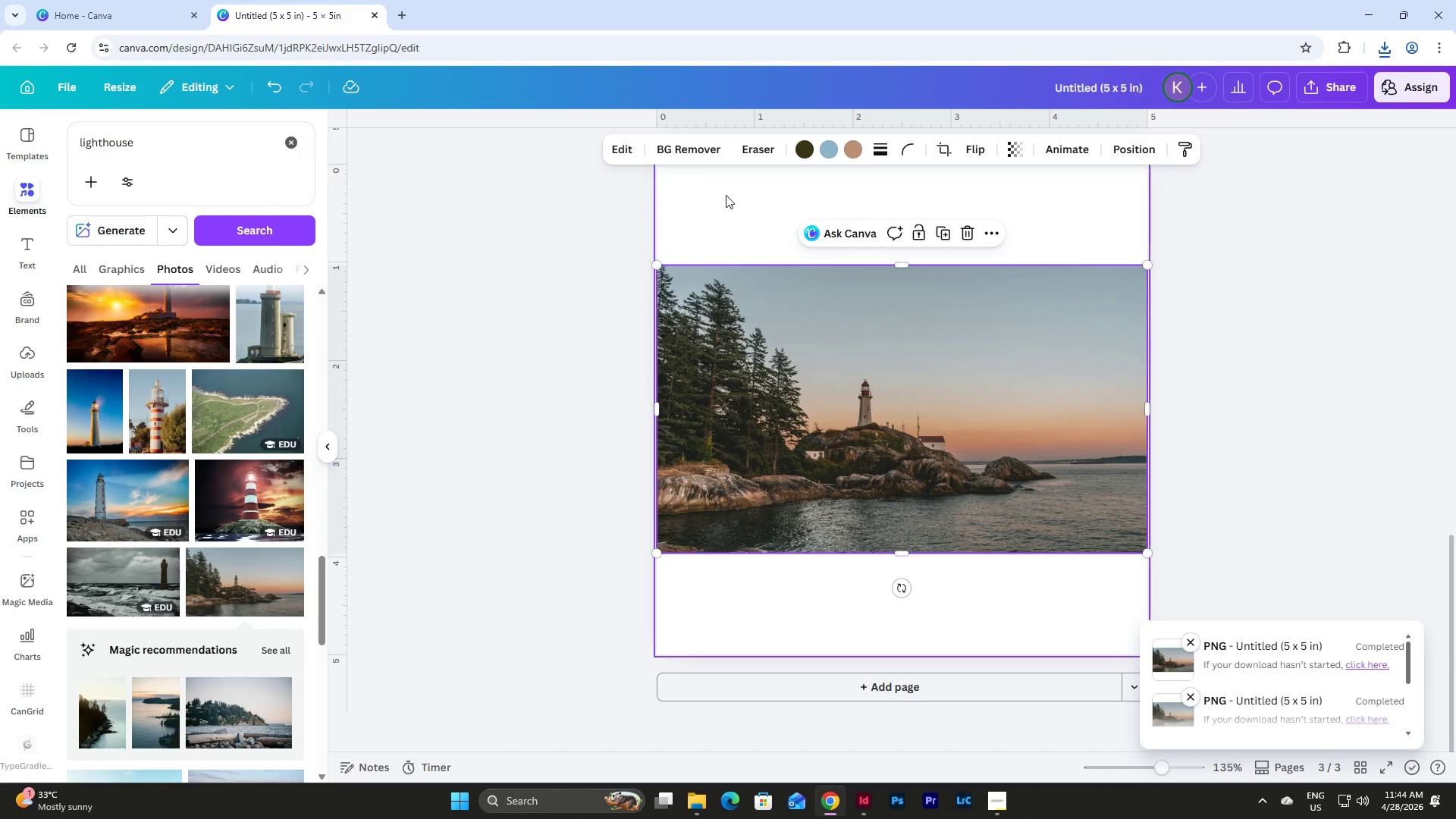 
left_click([693, 148])
 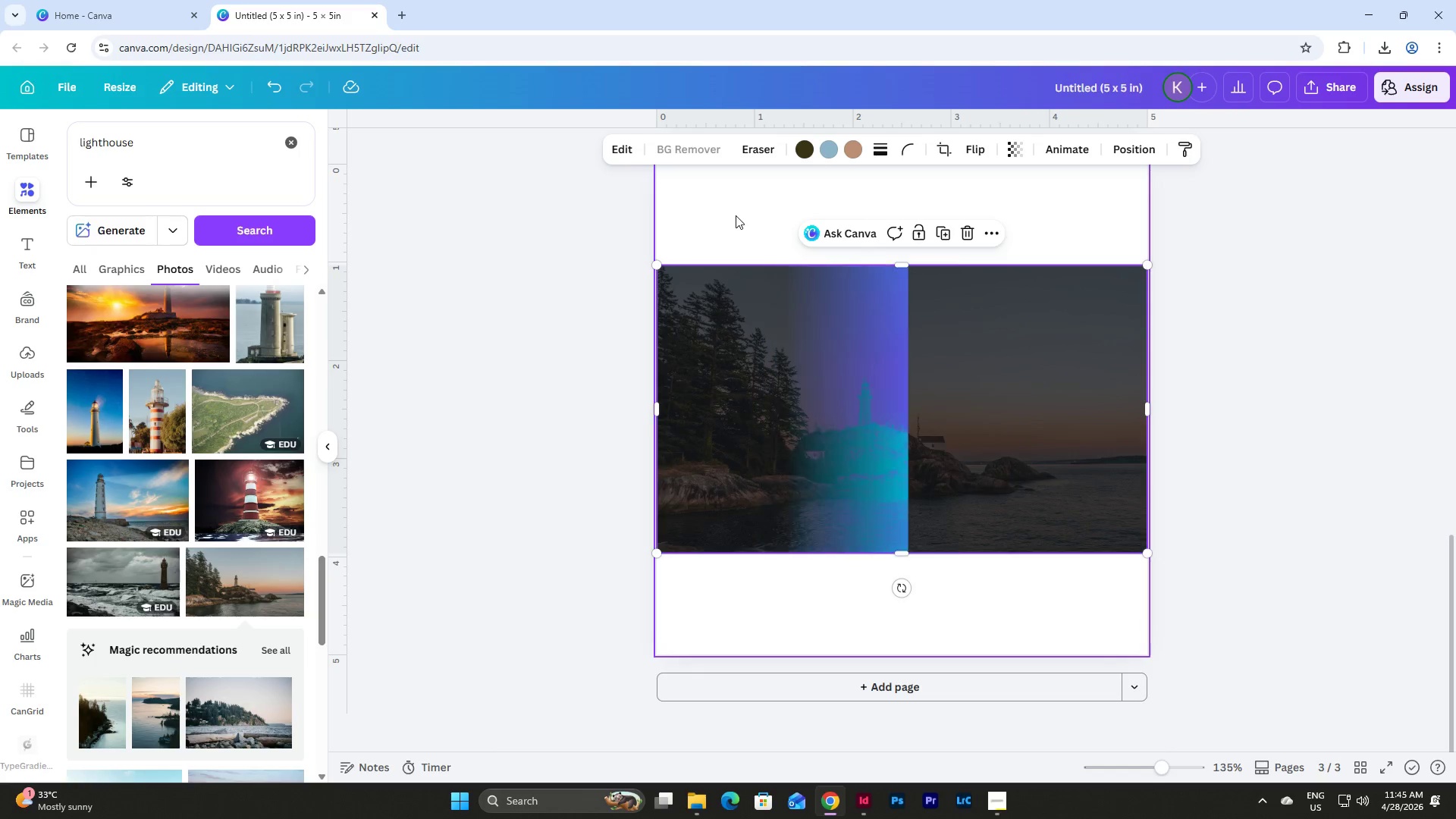 
wait(5.59)
 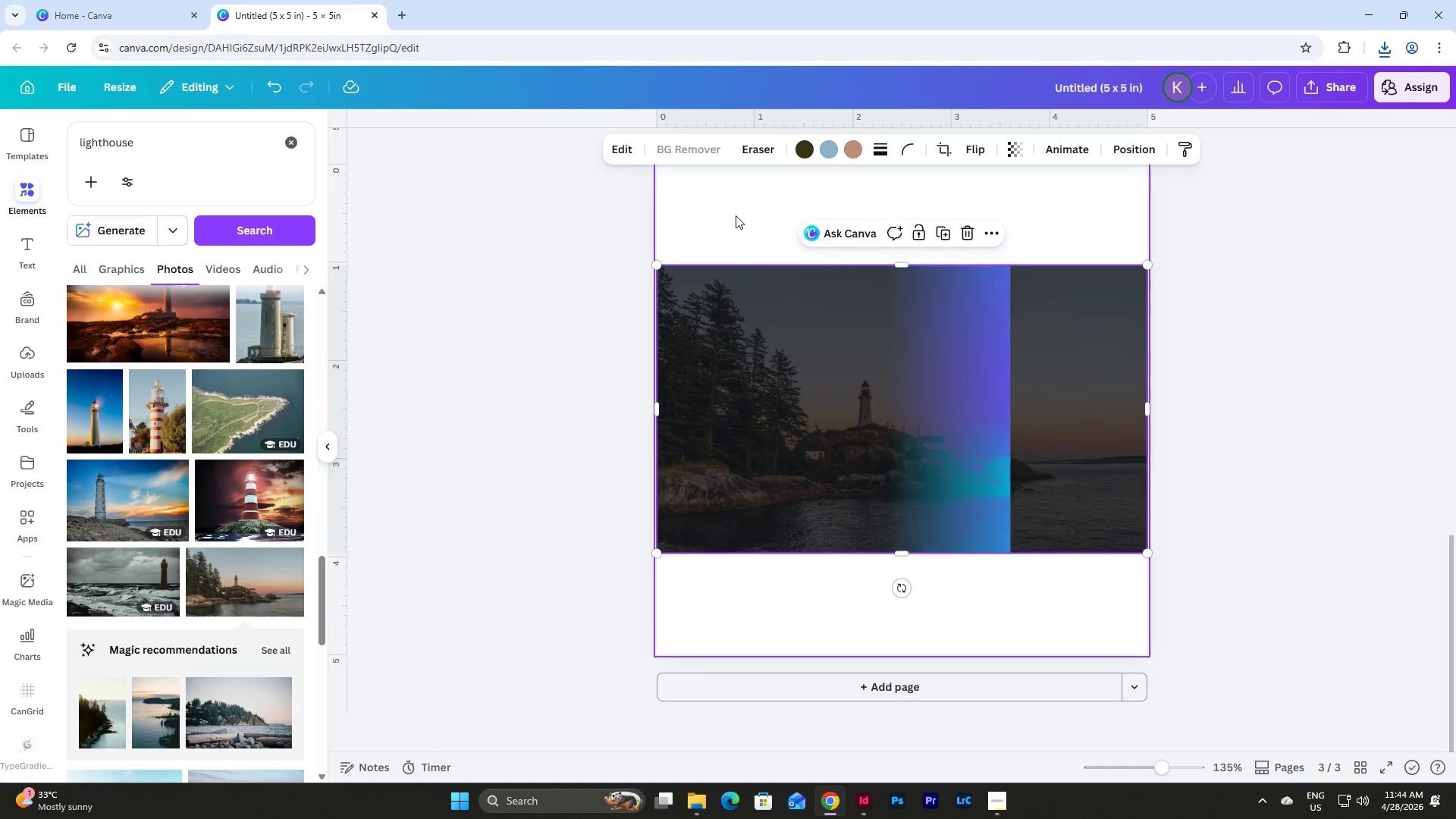 
left_click([870, 803])
 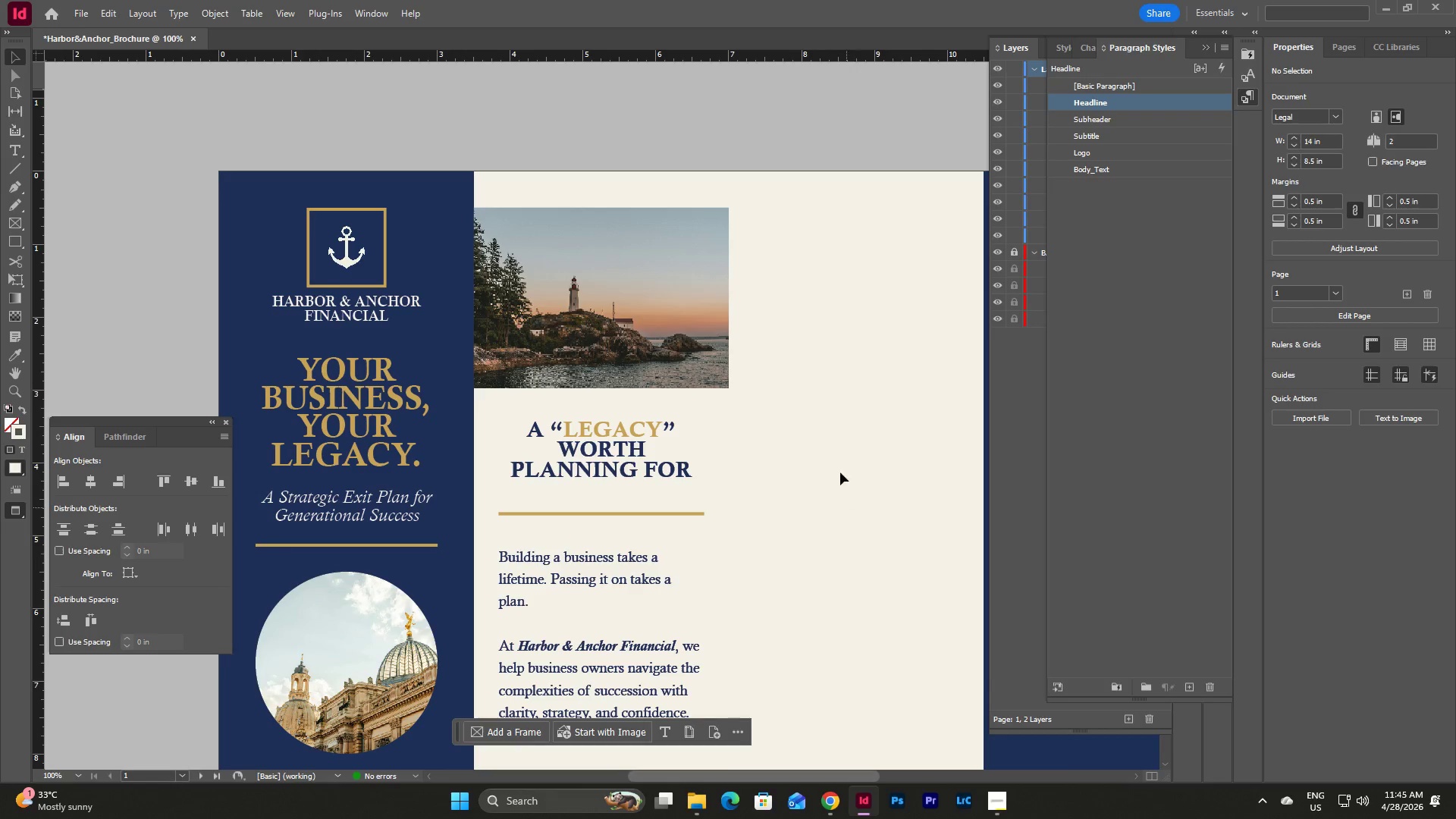 
left_click([833, 430])
 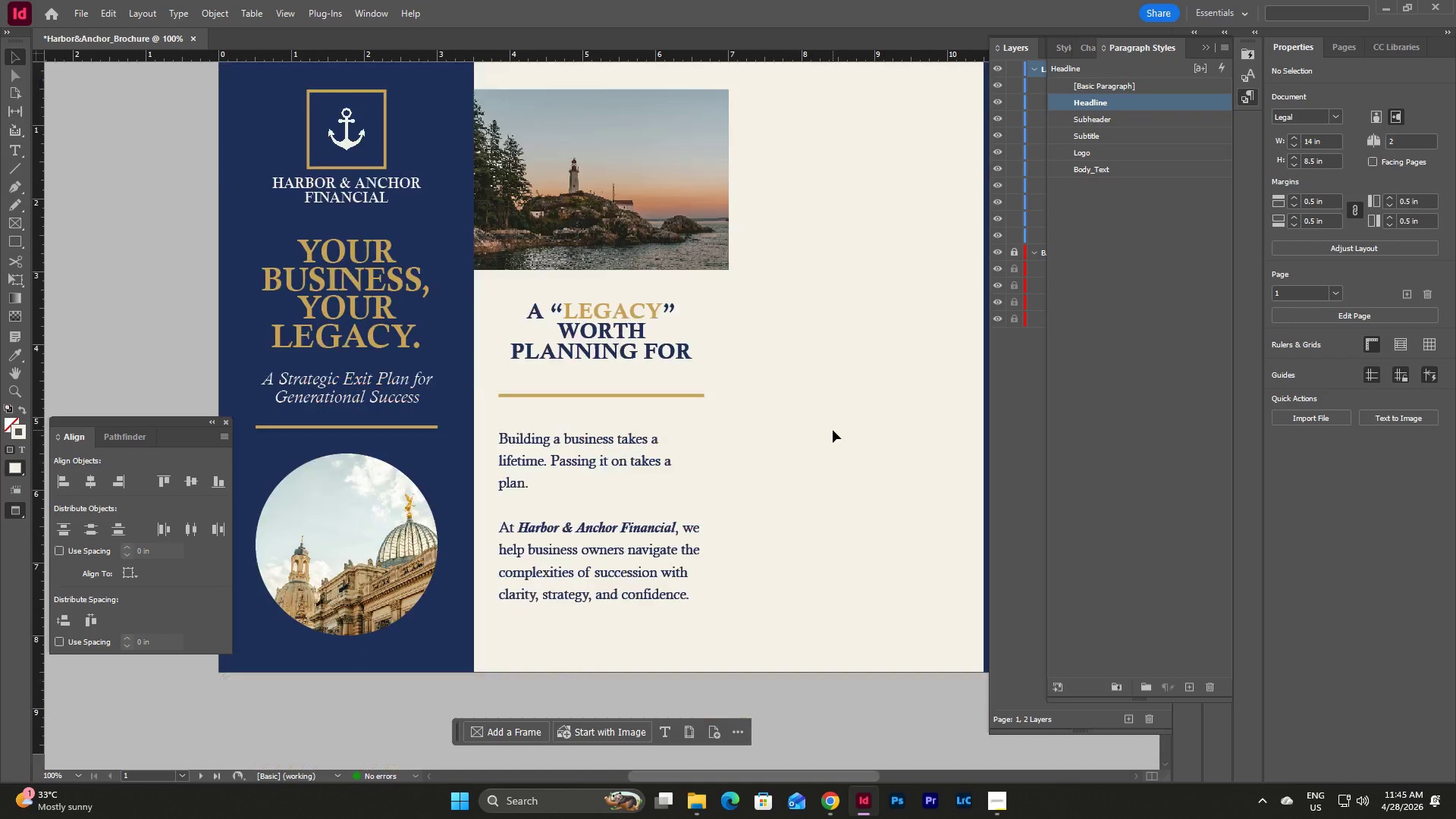 
scroll: coordinate [833, 430], scroll_direction: down, amount: 2.0
 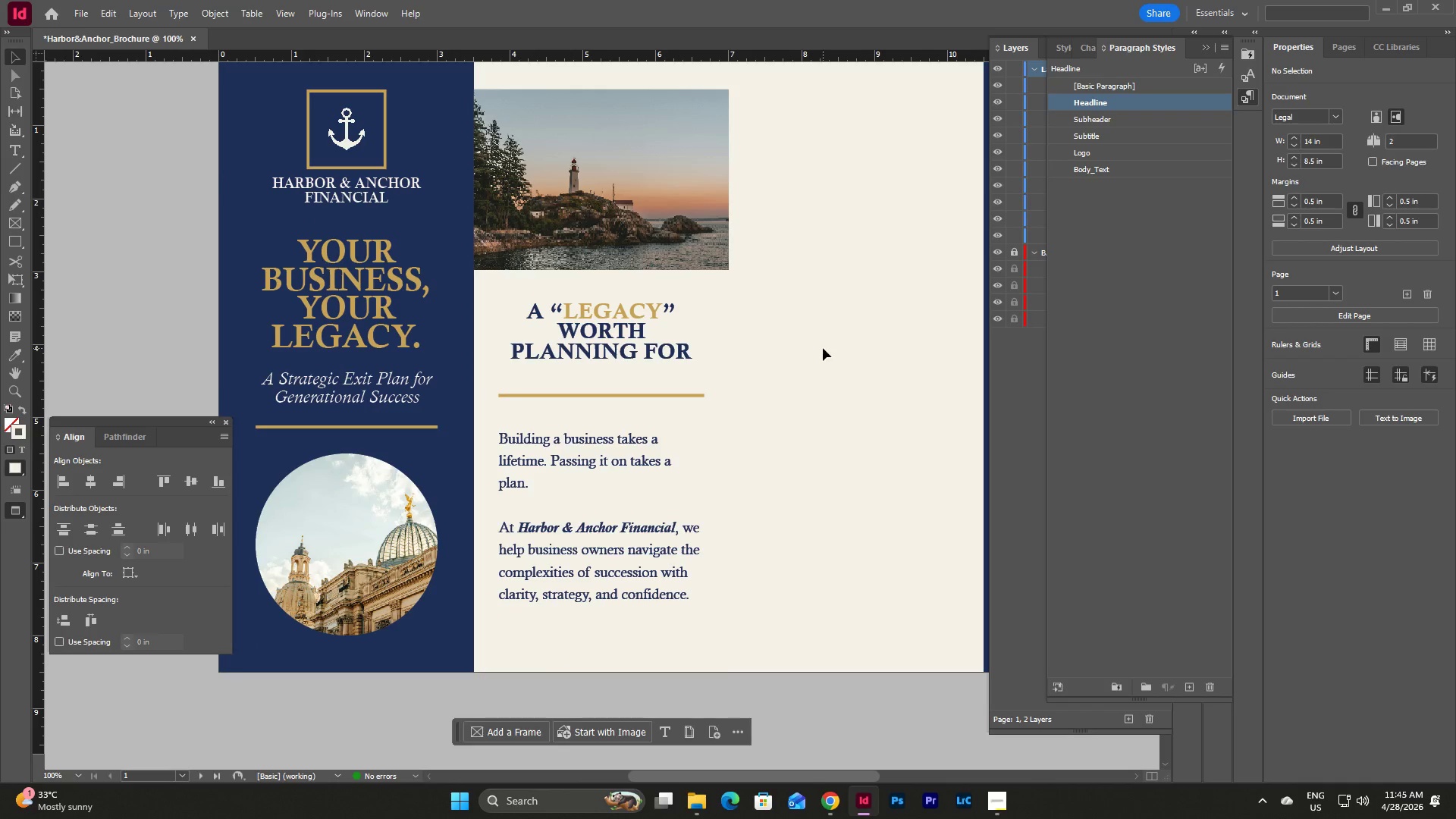 
left_click([644, 210])
 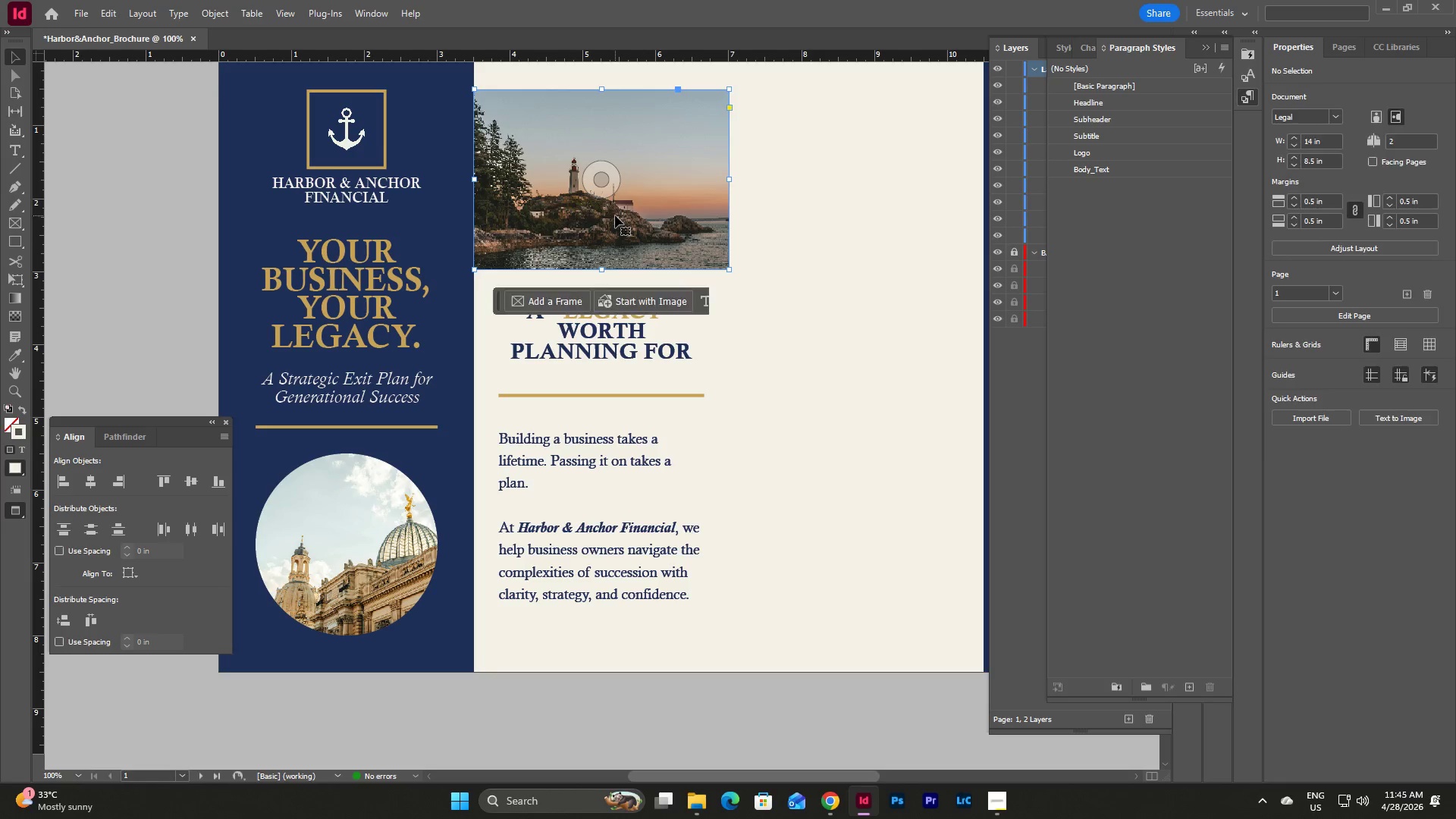 
left_click_drag(start_coordinate=[615, 215], to_coordinate=[872, 396])
 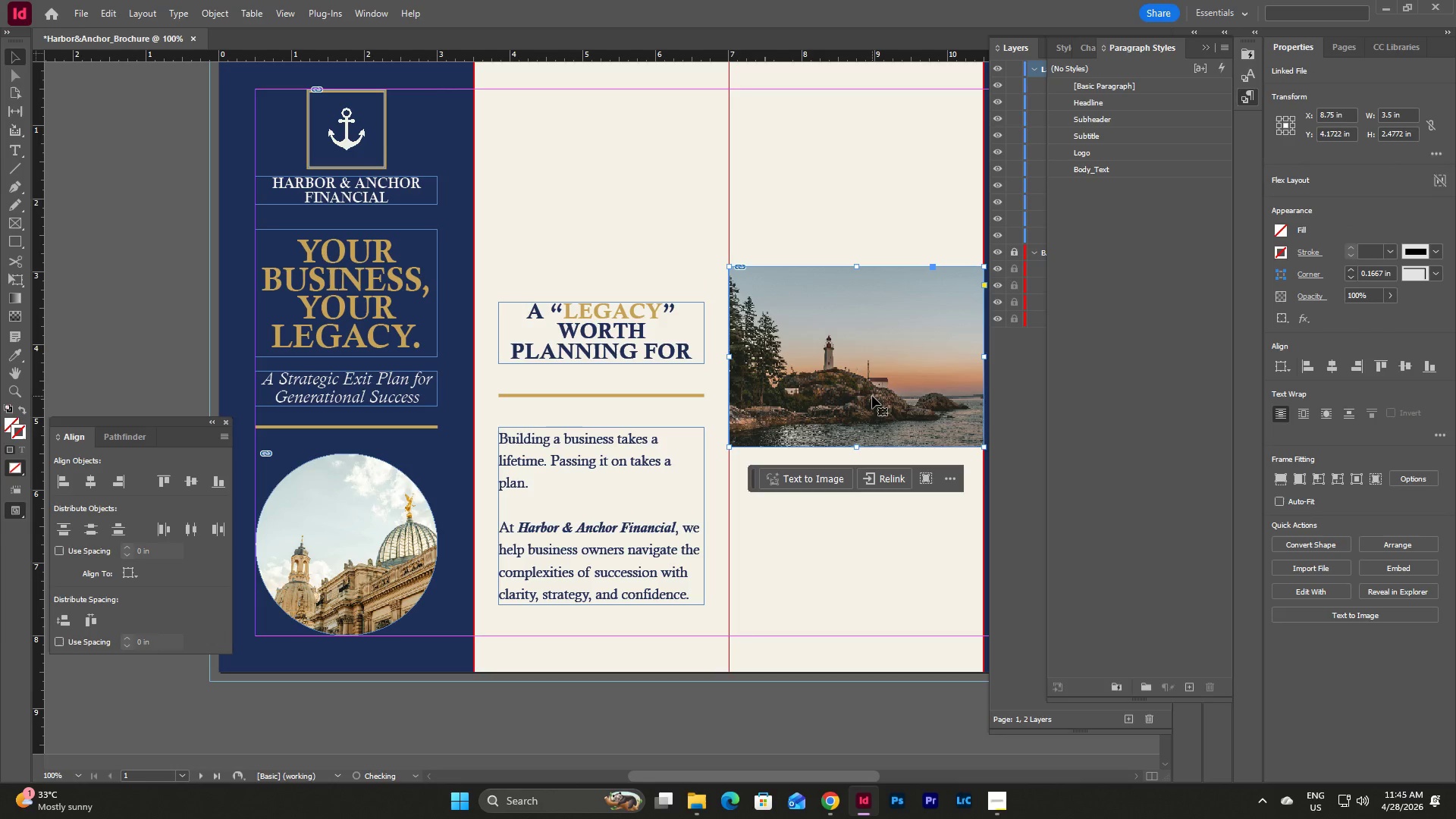 
key(W)
 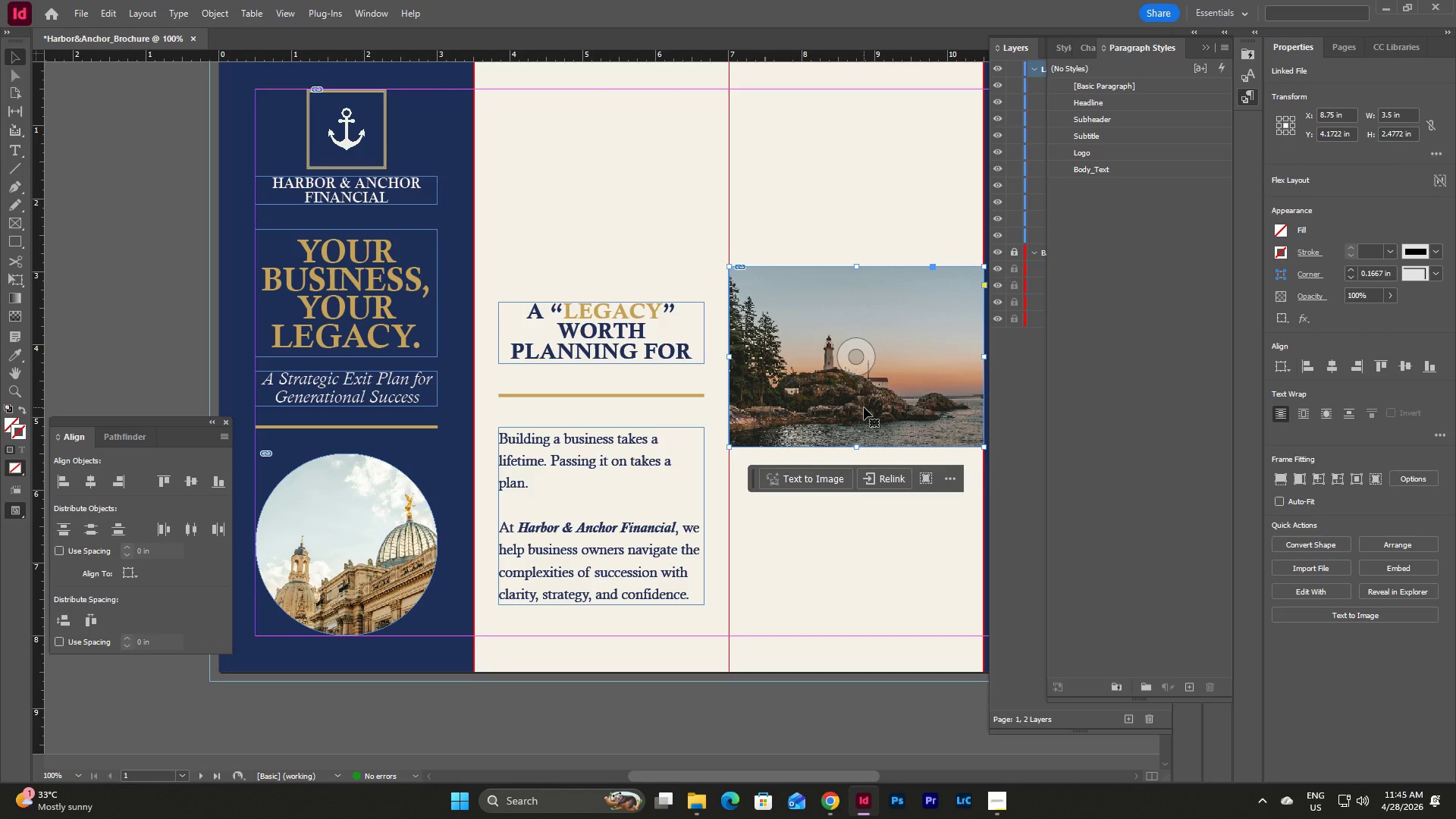 
key(Backspace)
 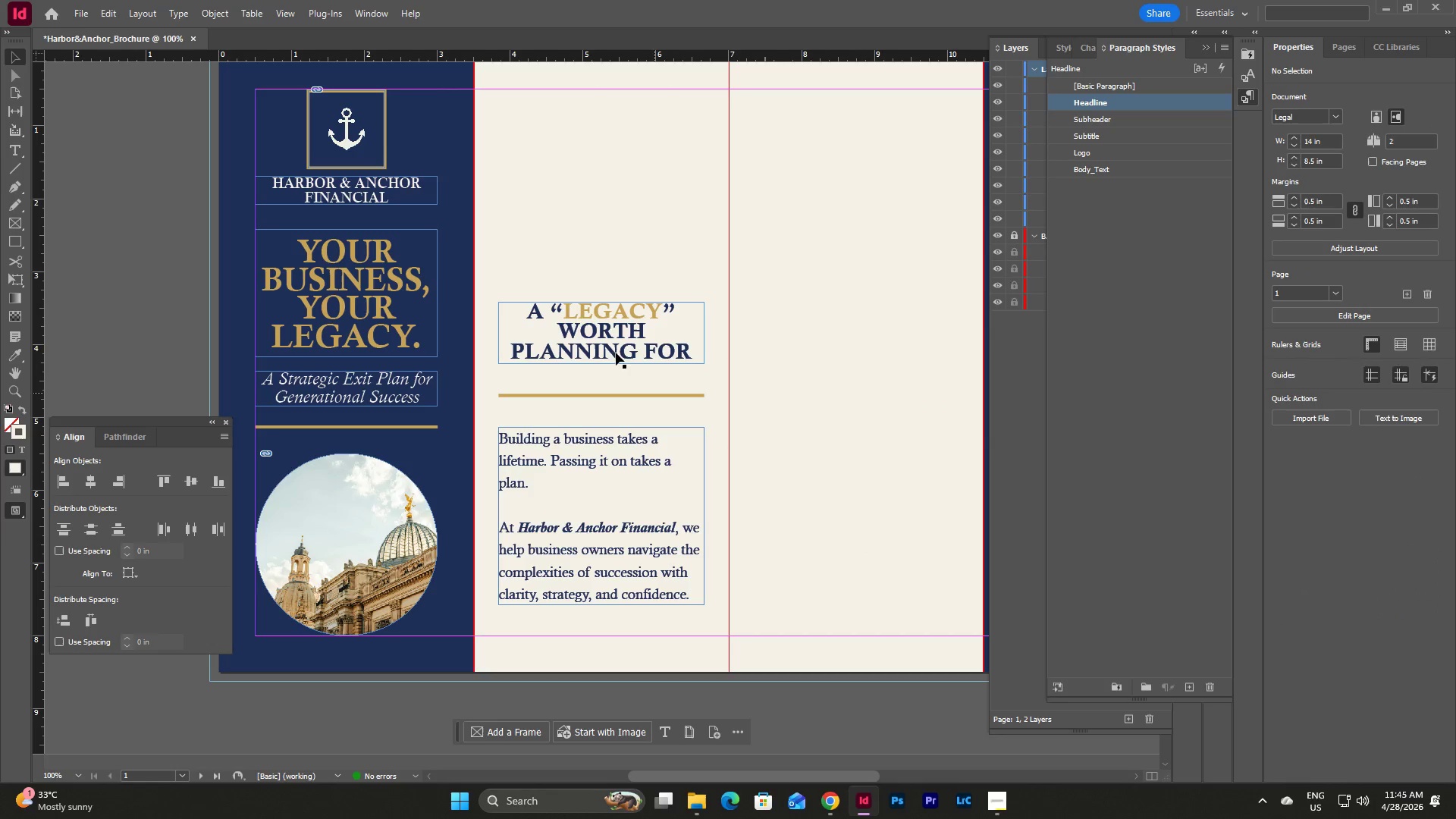 
left_click_drag(start_coordinate=[532, 268], to_coordinate=[692, 532])
 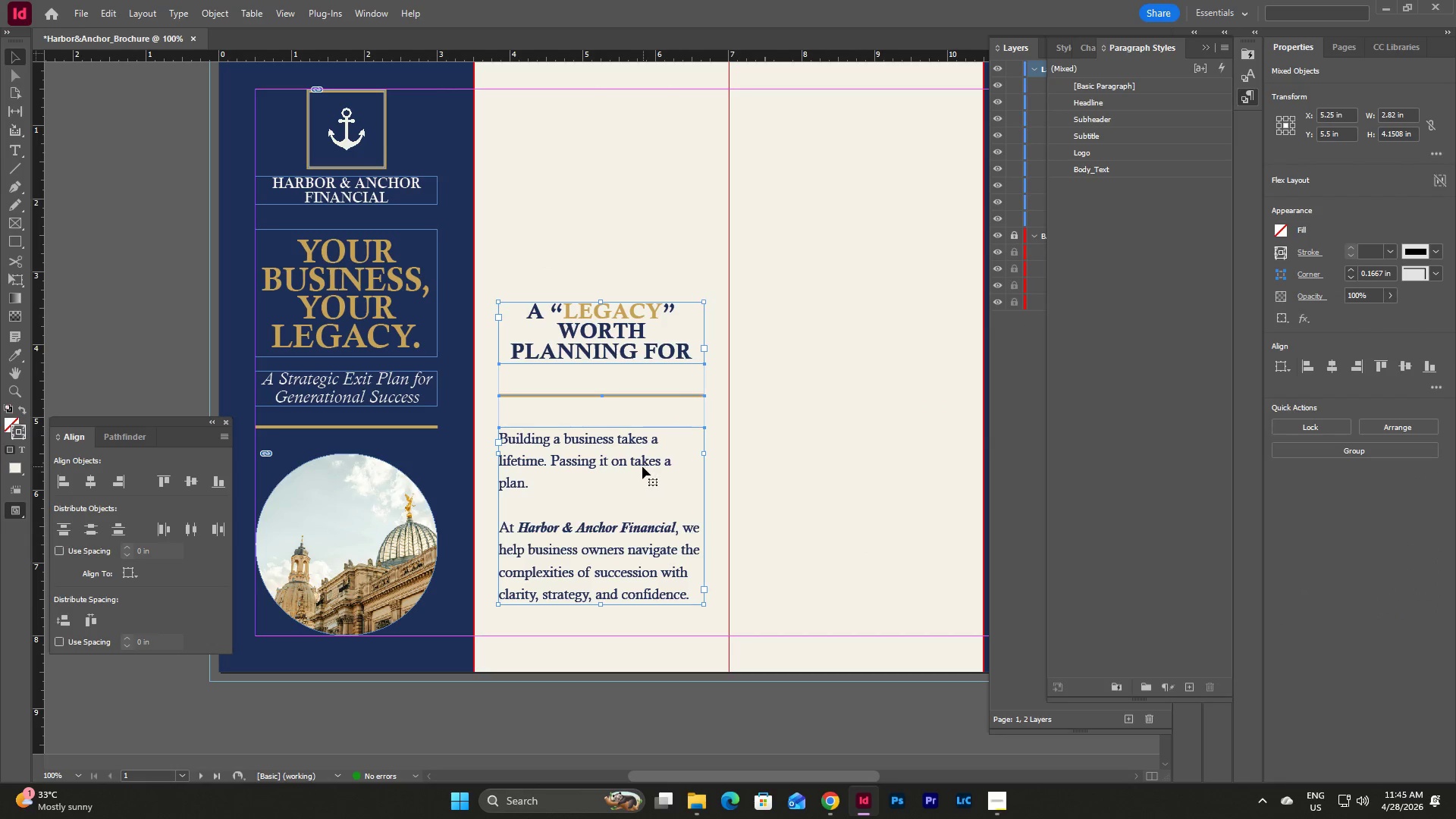 
left_click_drag(start_coordinate=[642, 466], to_coordinate=[645, 365])
 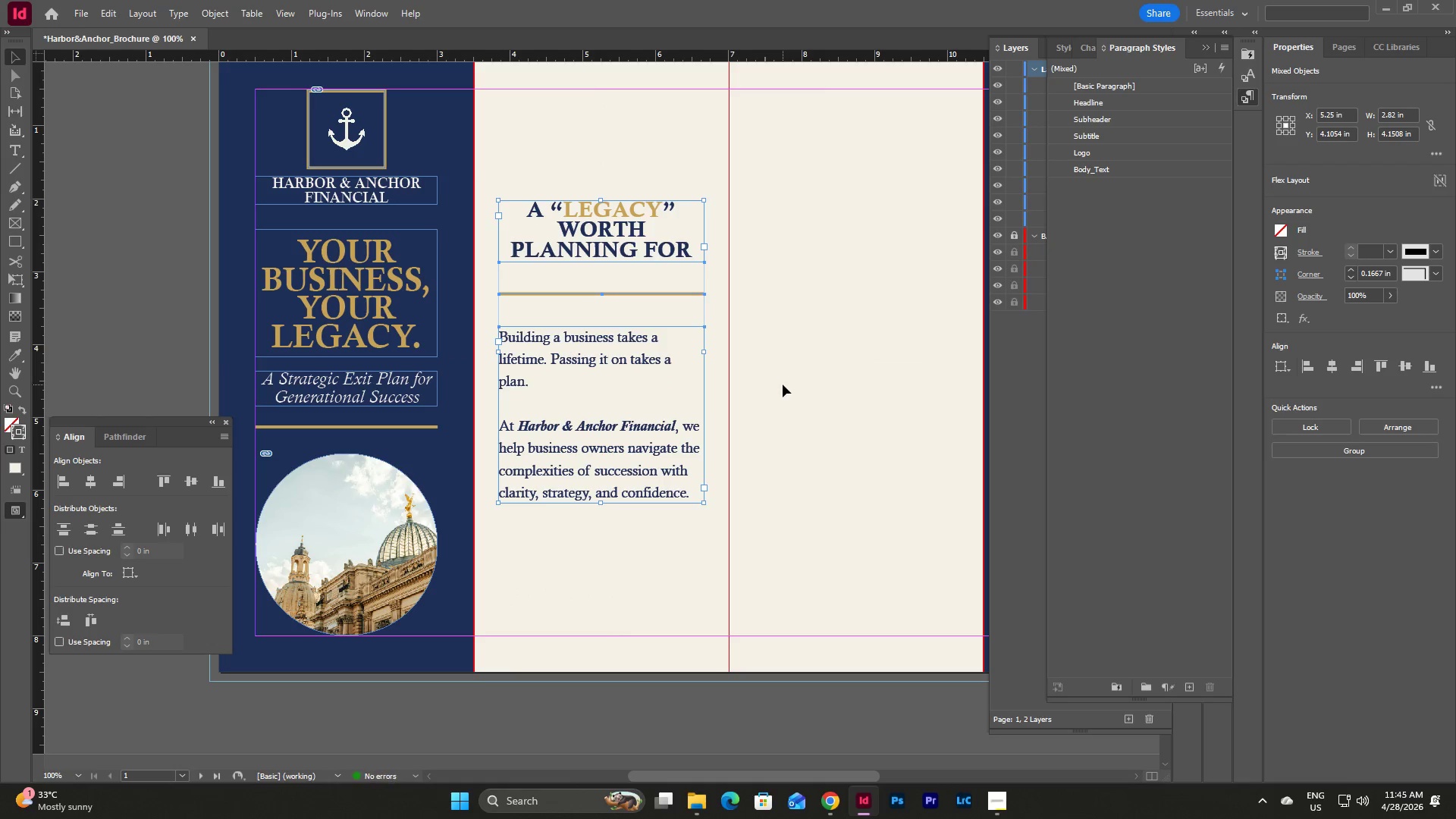 
left_click([783, 384])
 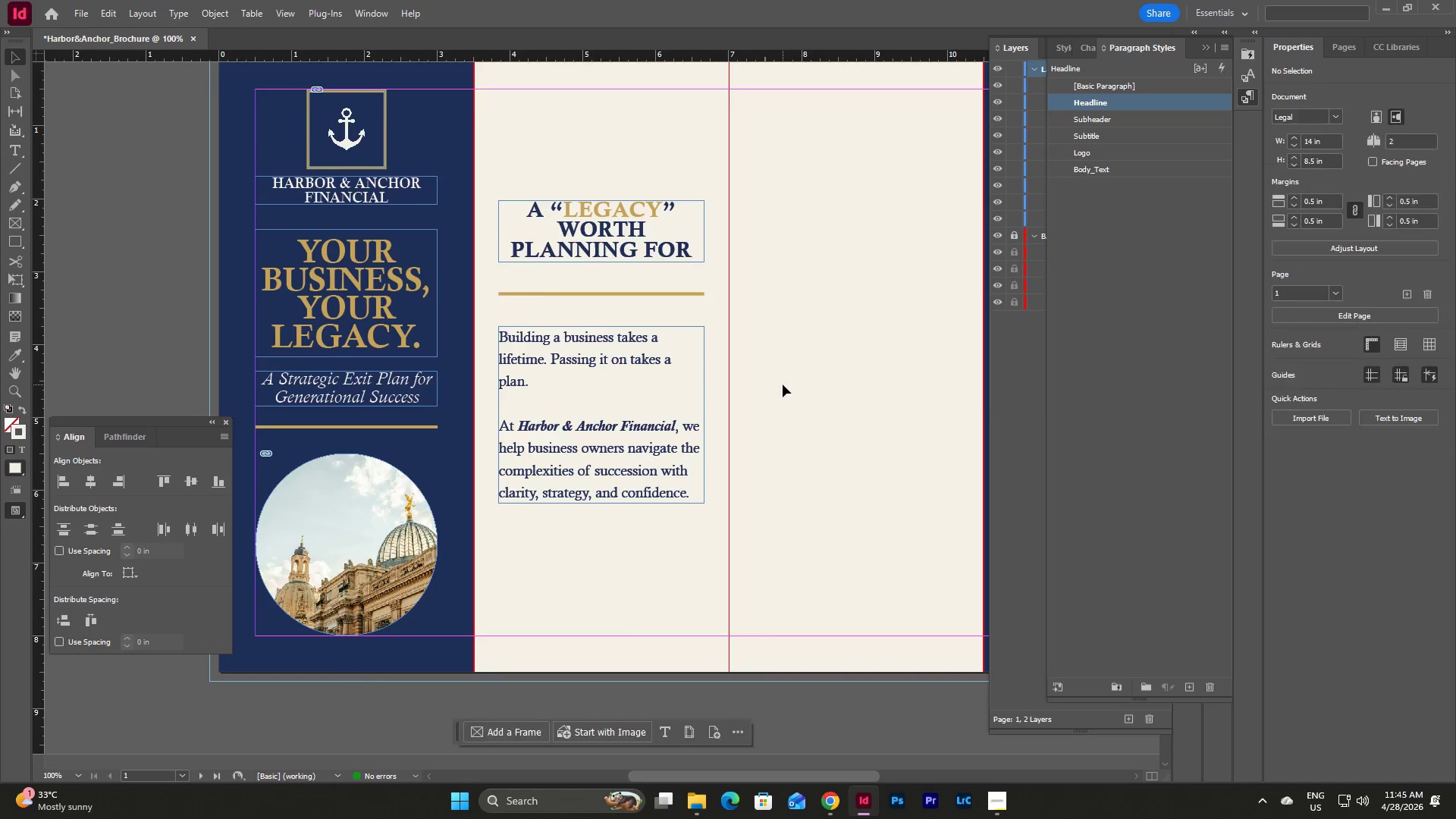 
scroll: coordinate [783, 384], scroll_direction: up, amount: 1.0
 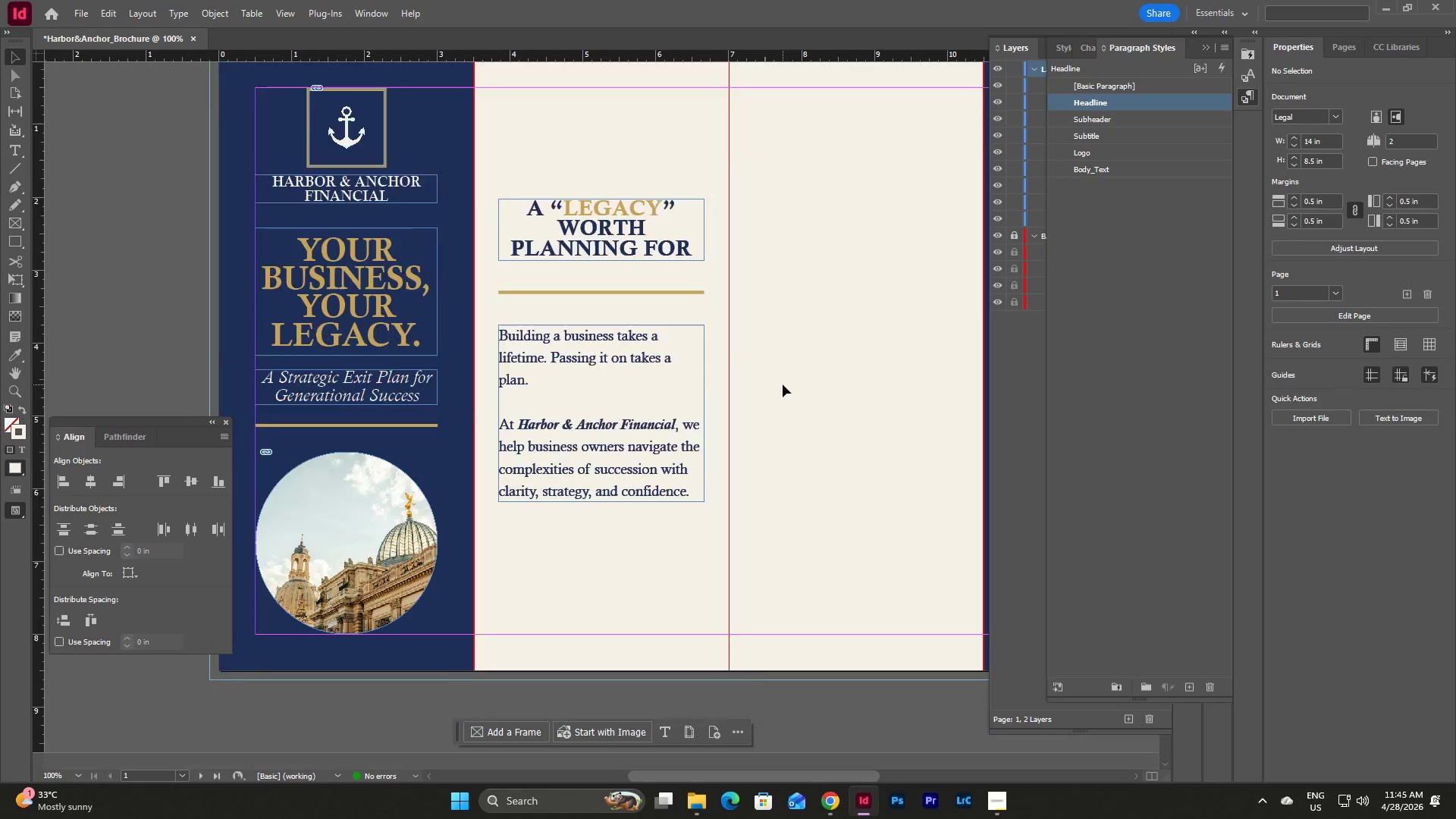 
scroll: coordinate [783, 384], scroll_direction: down, amount: 1.0
 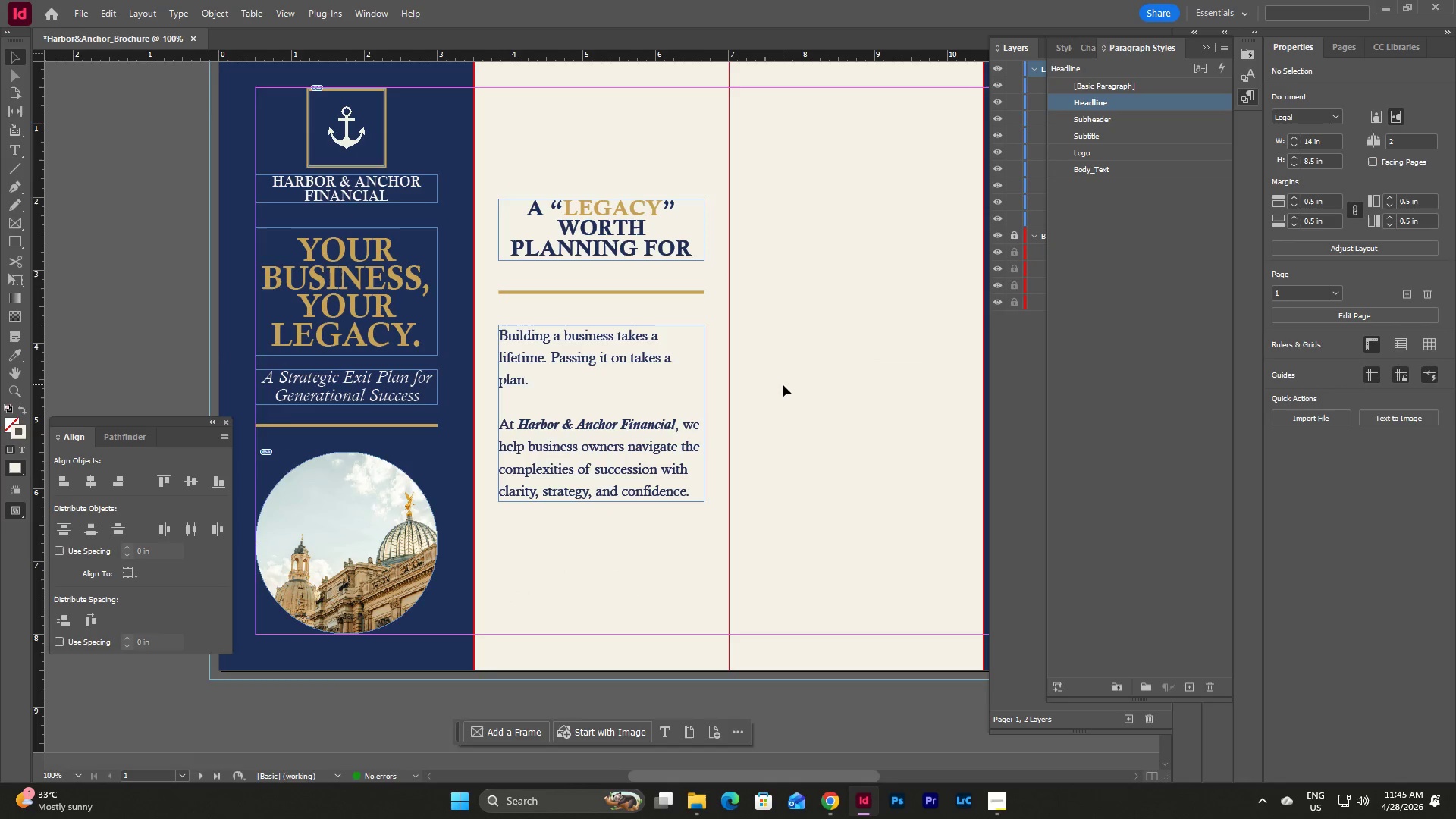 
key(W)
 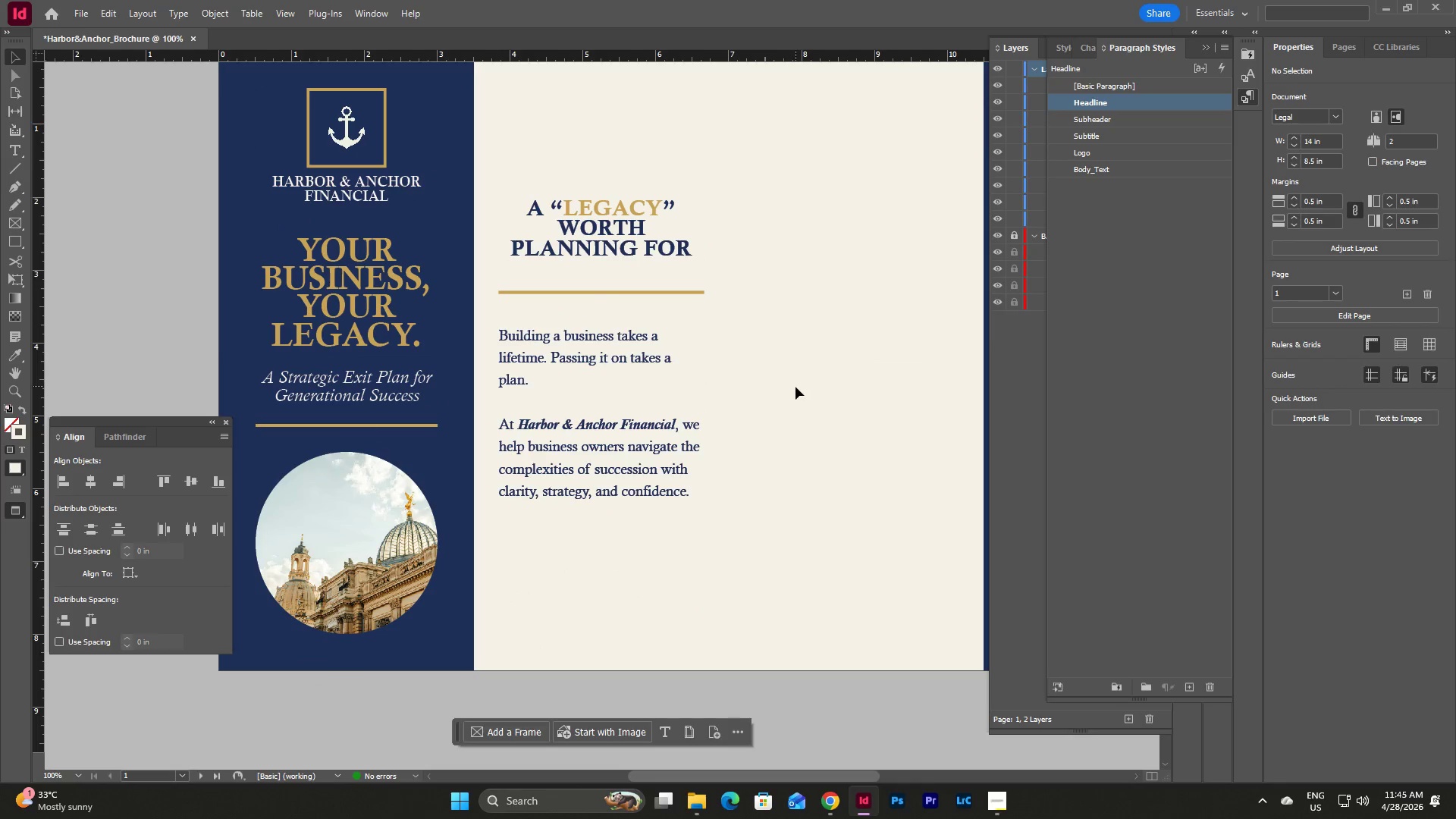 
key(W)
 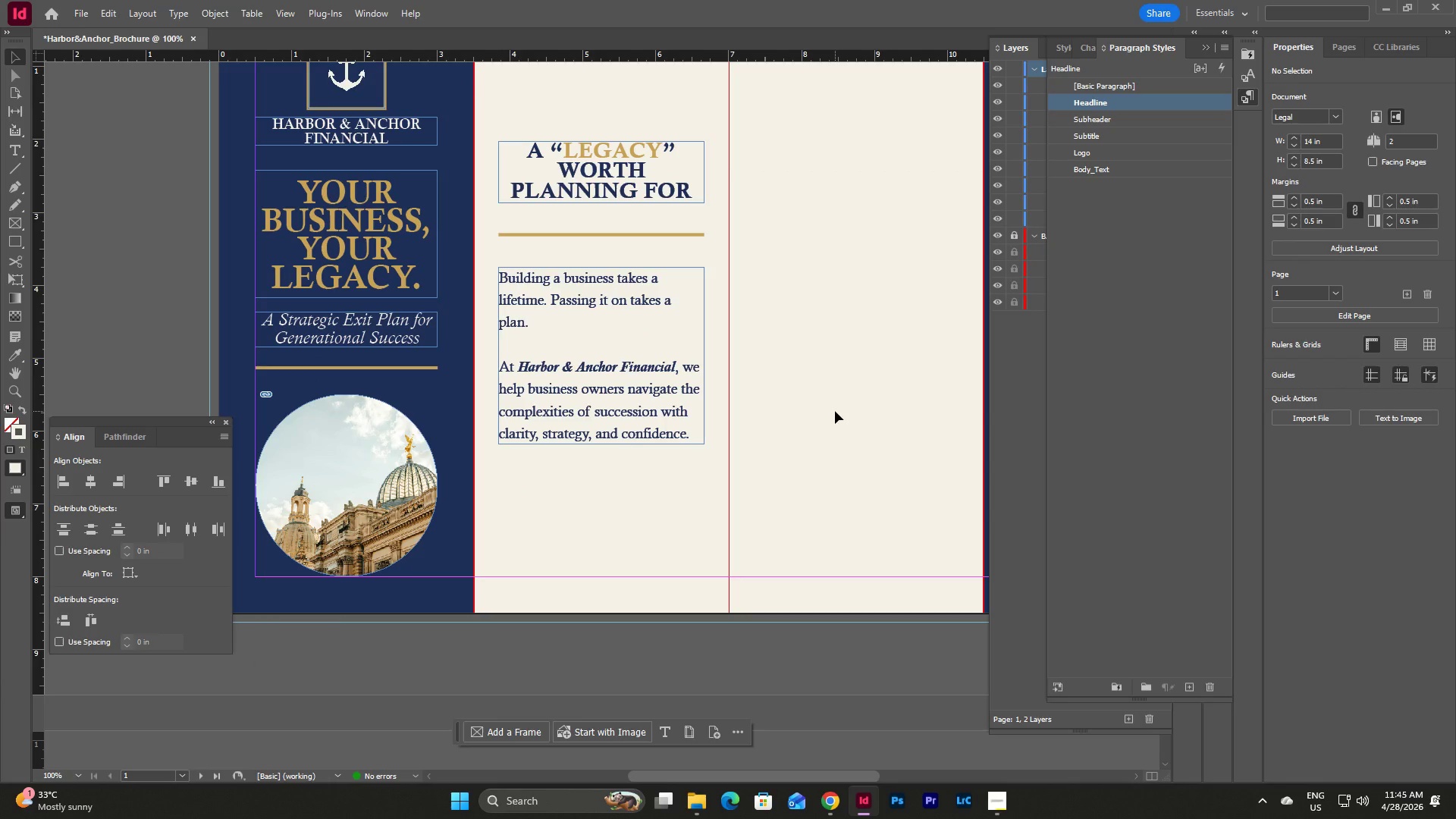 
scroll: coordinate [788, 386], scroll_direction: up, amount: 1.0
 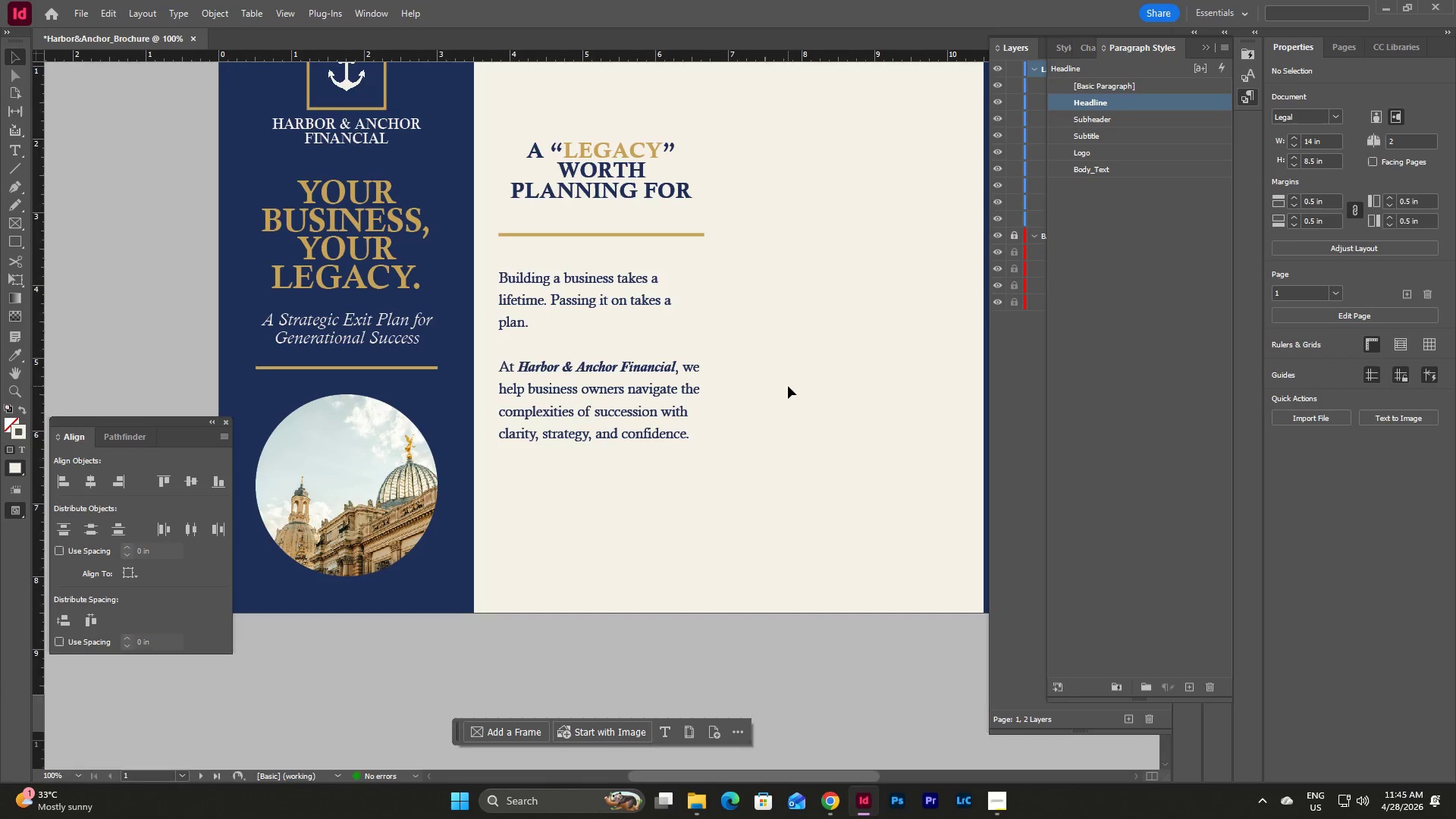 
wait(13.81)
 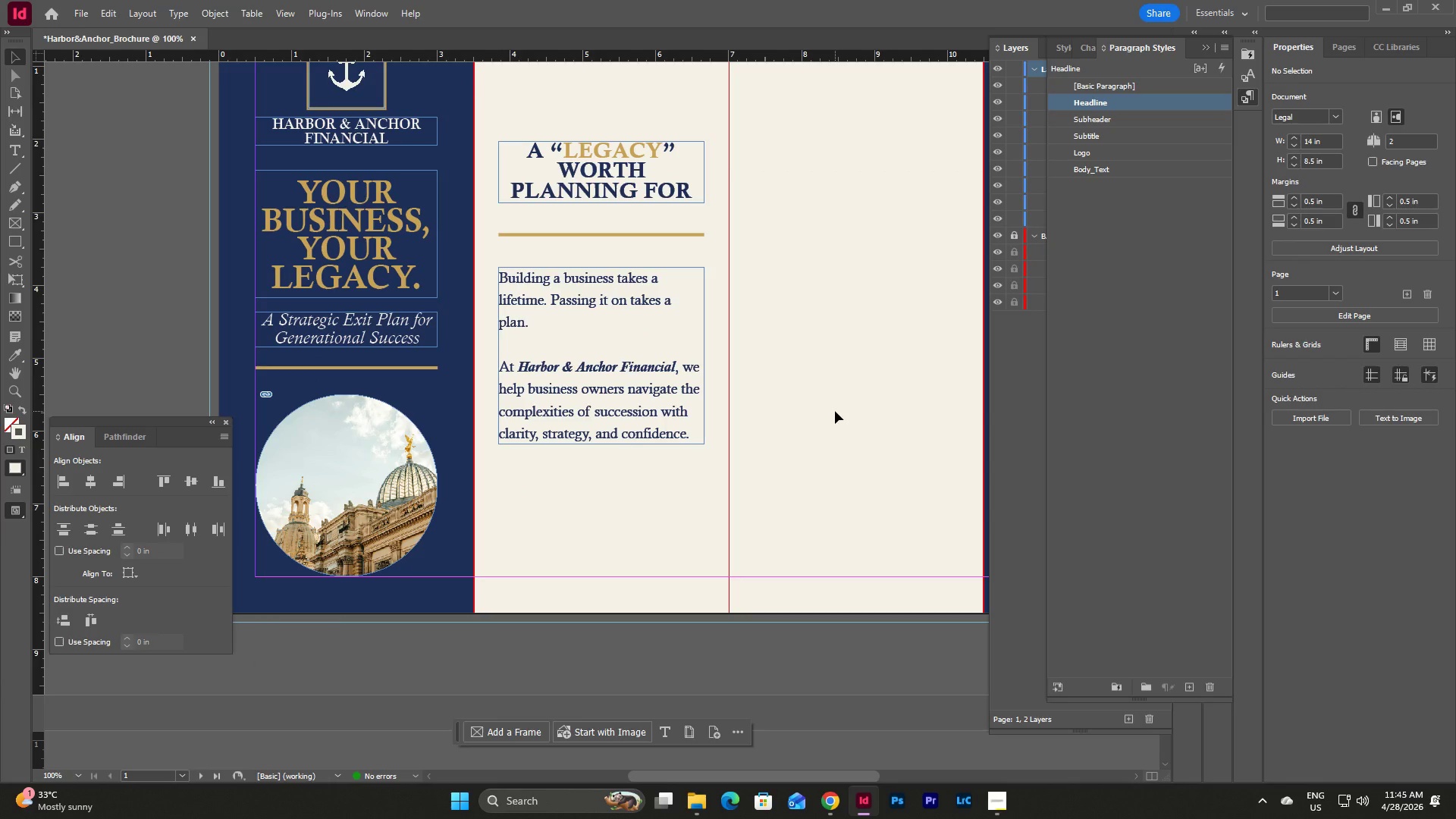 
left_click_drag(start_coordinate=[792, 774], to_coordinate=[805, 769])
 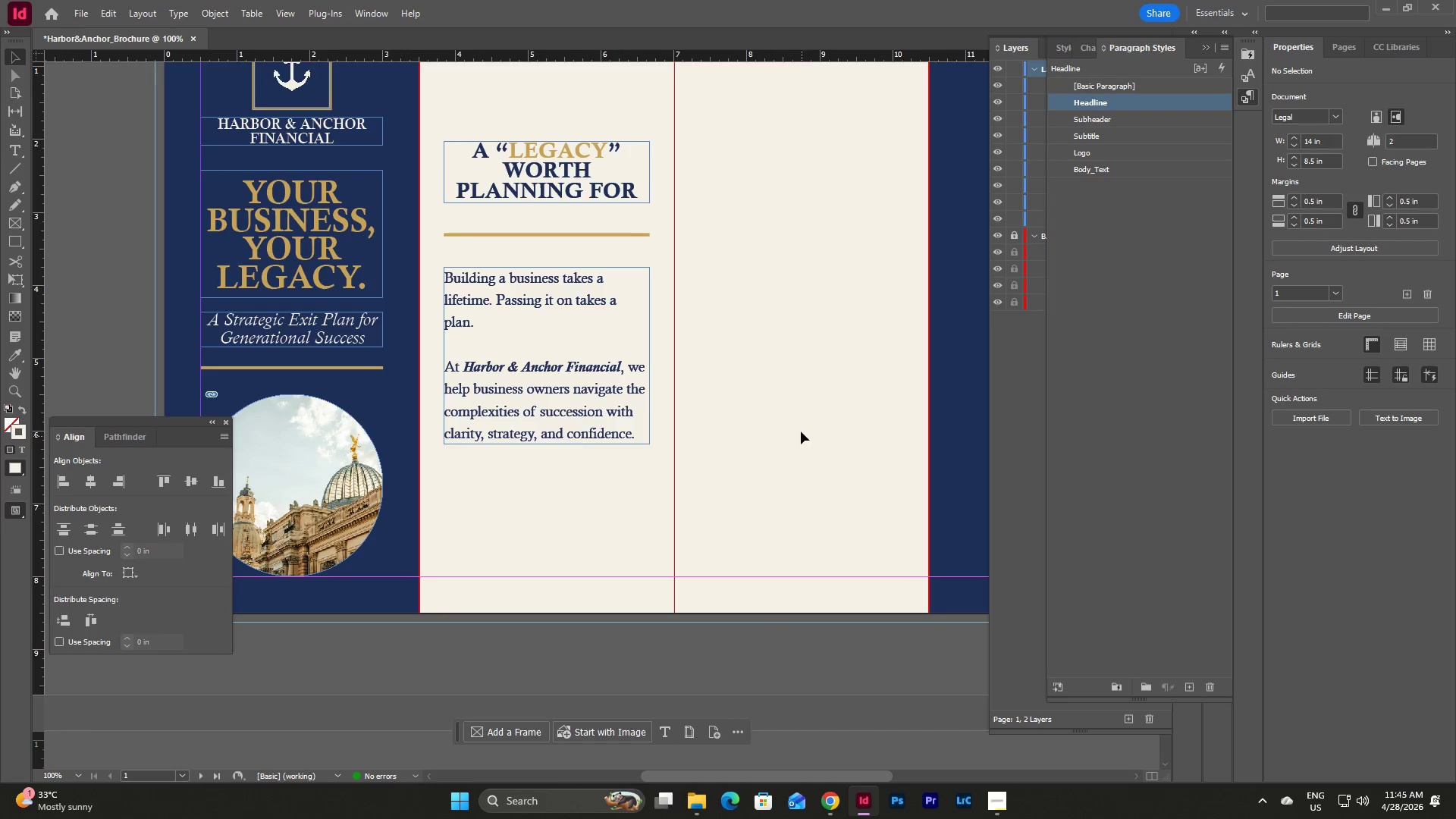 
left_click([800, 428])
 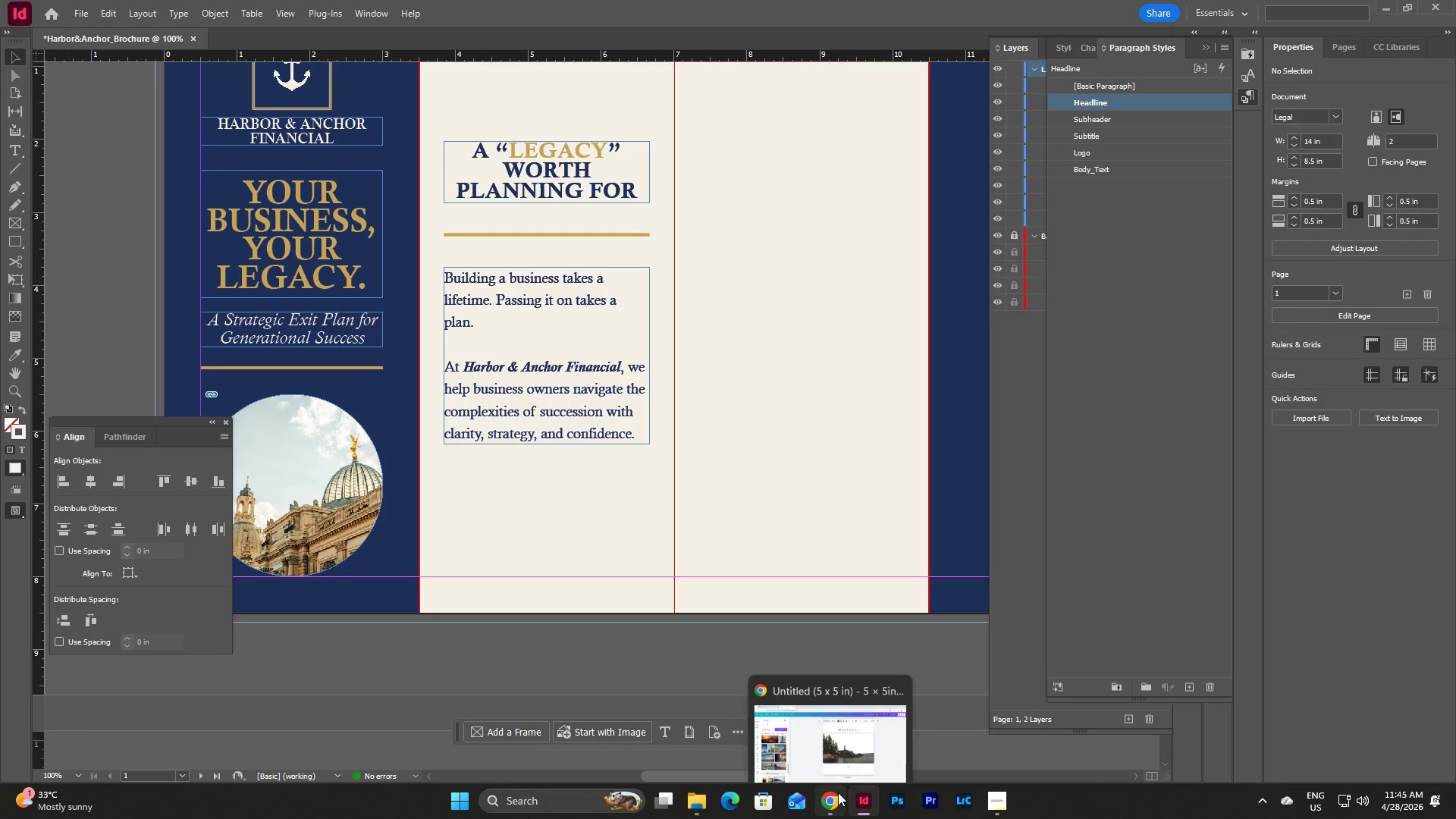 
left_click([1004, 800])